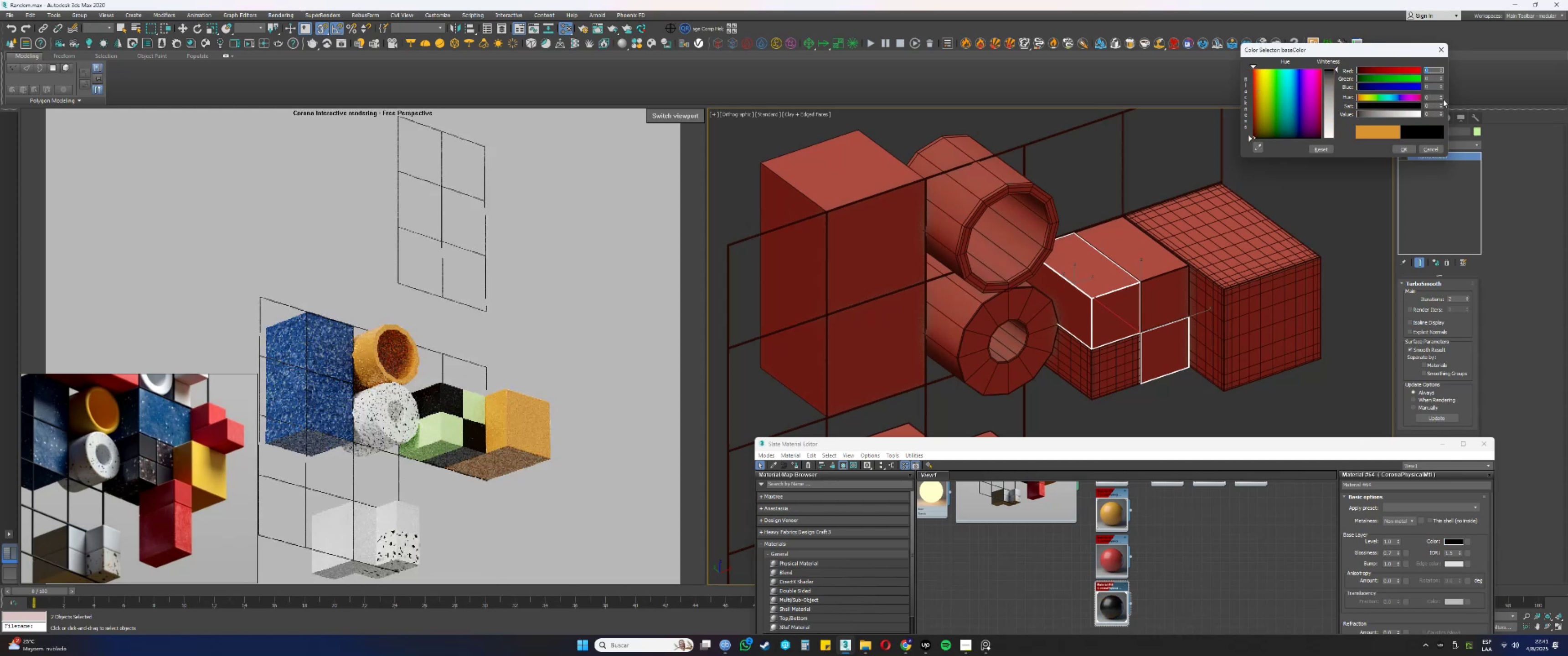 
right_click([1443, 99])
 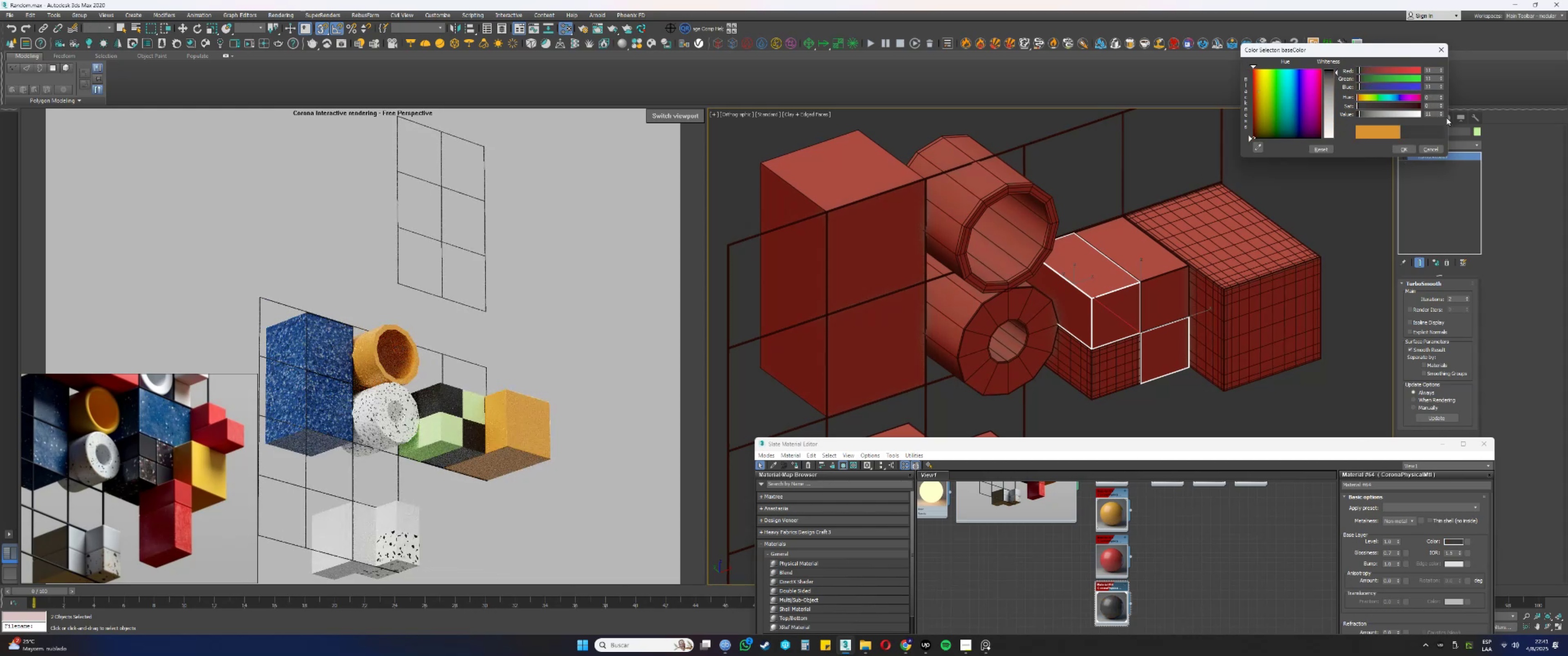 
left_click([1441, 116])
 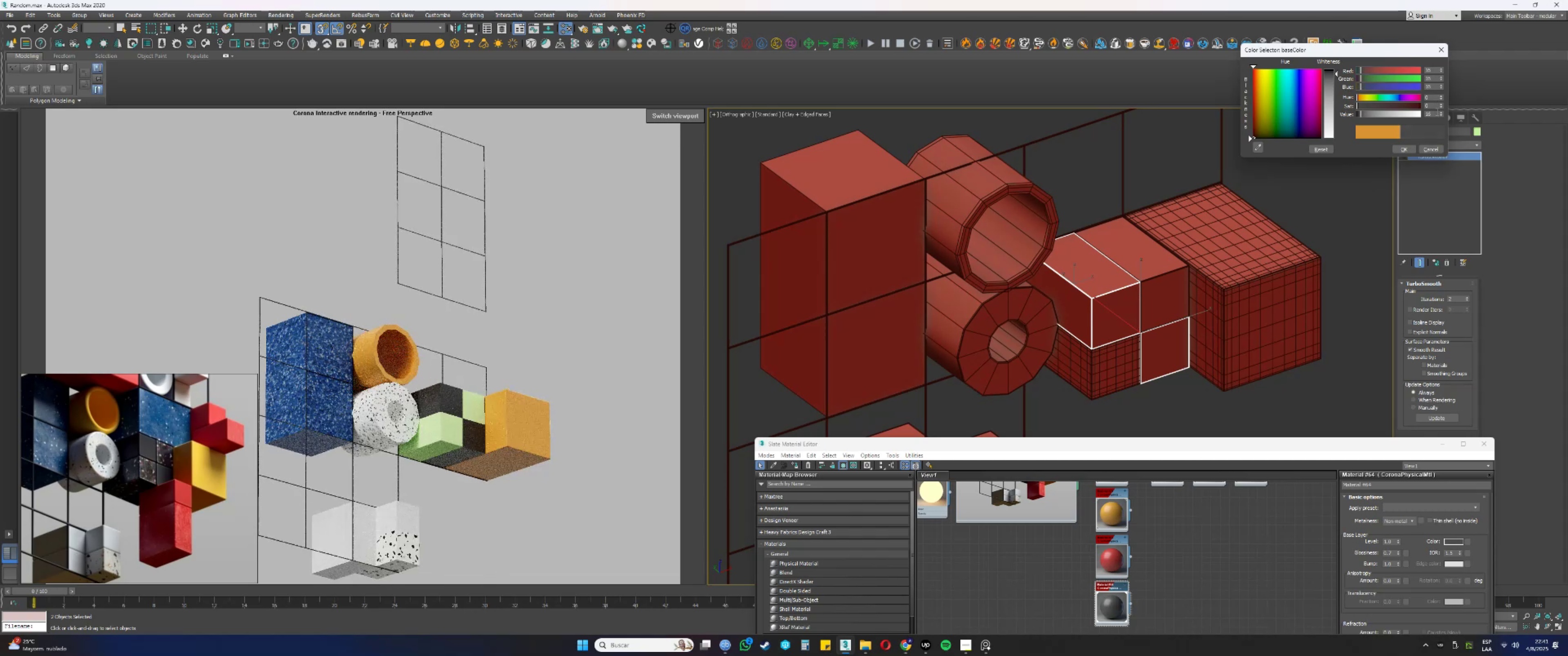 
wait(6.0)
 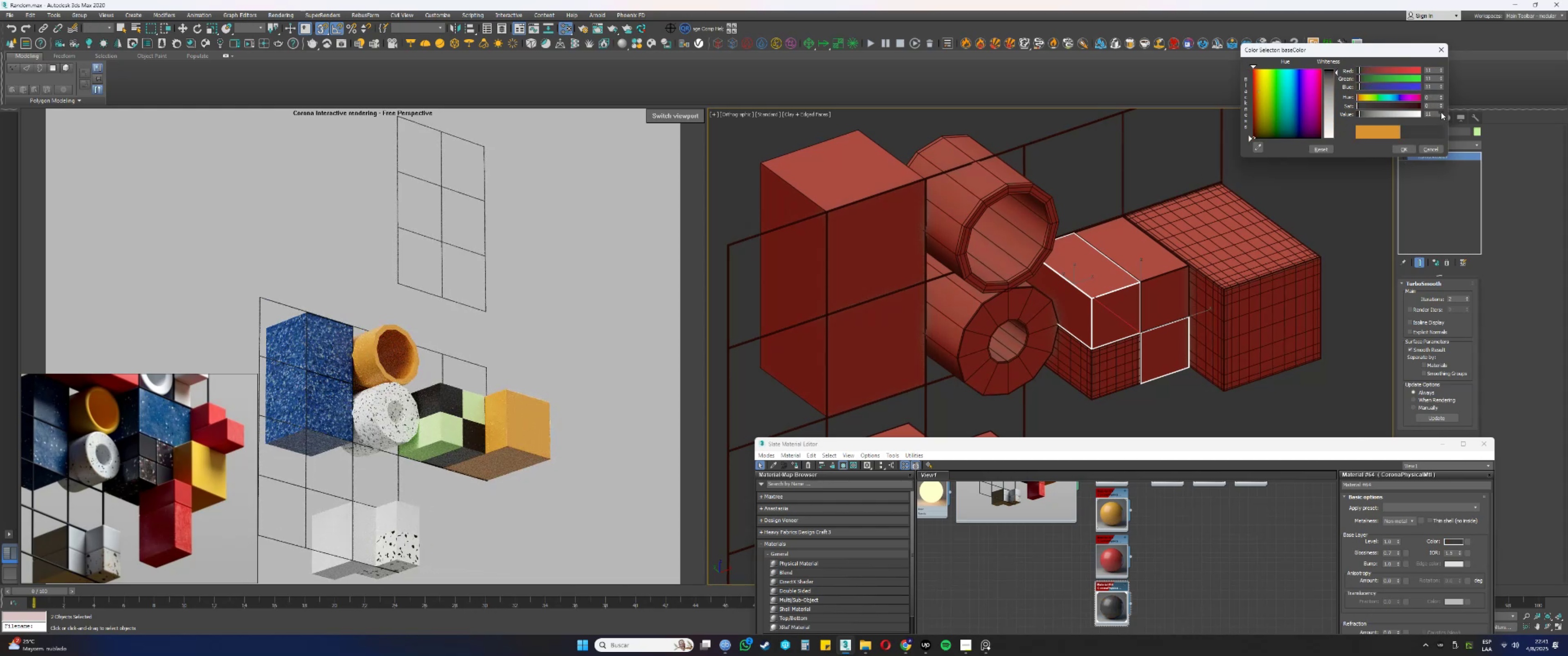 
left_click([1408, 151])
 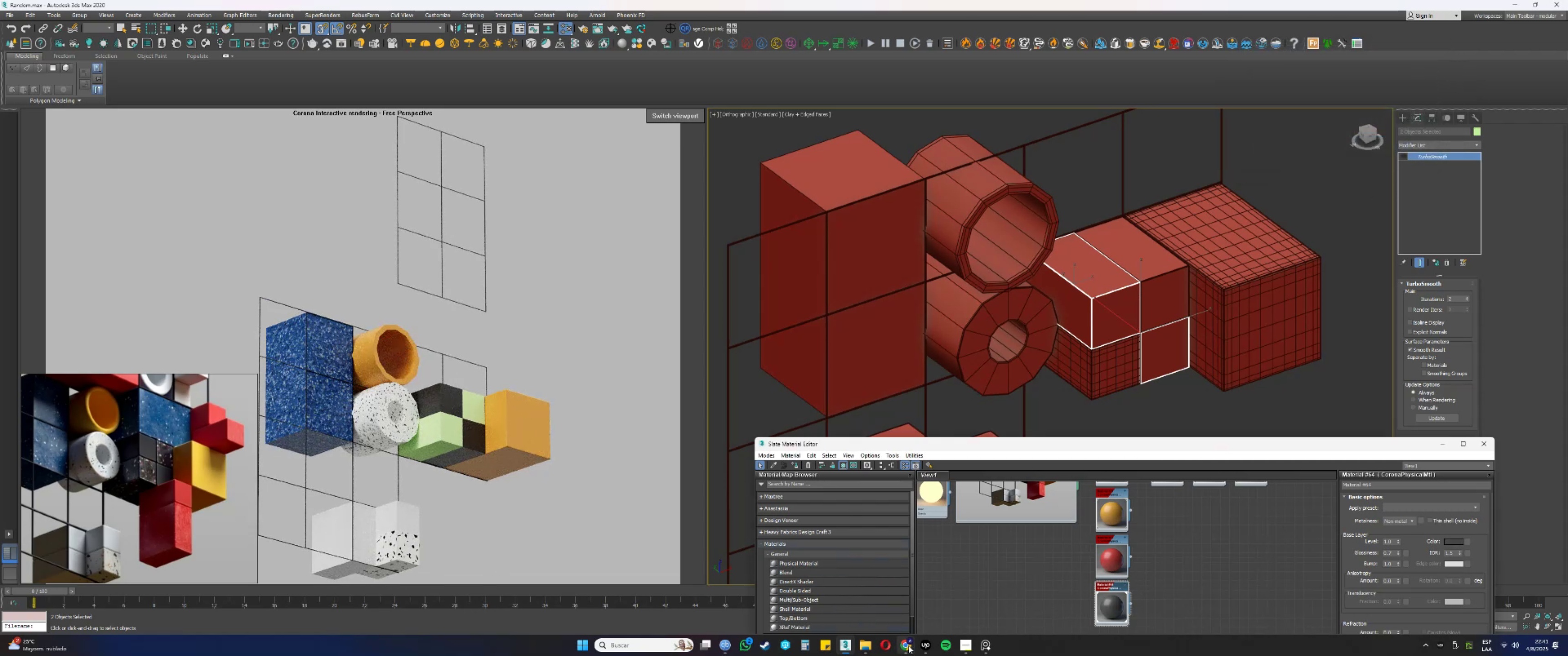 
left_click([892, 615])
 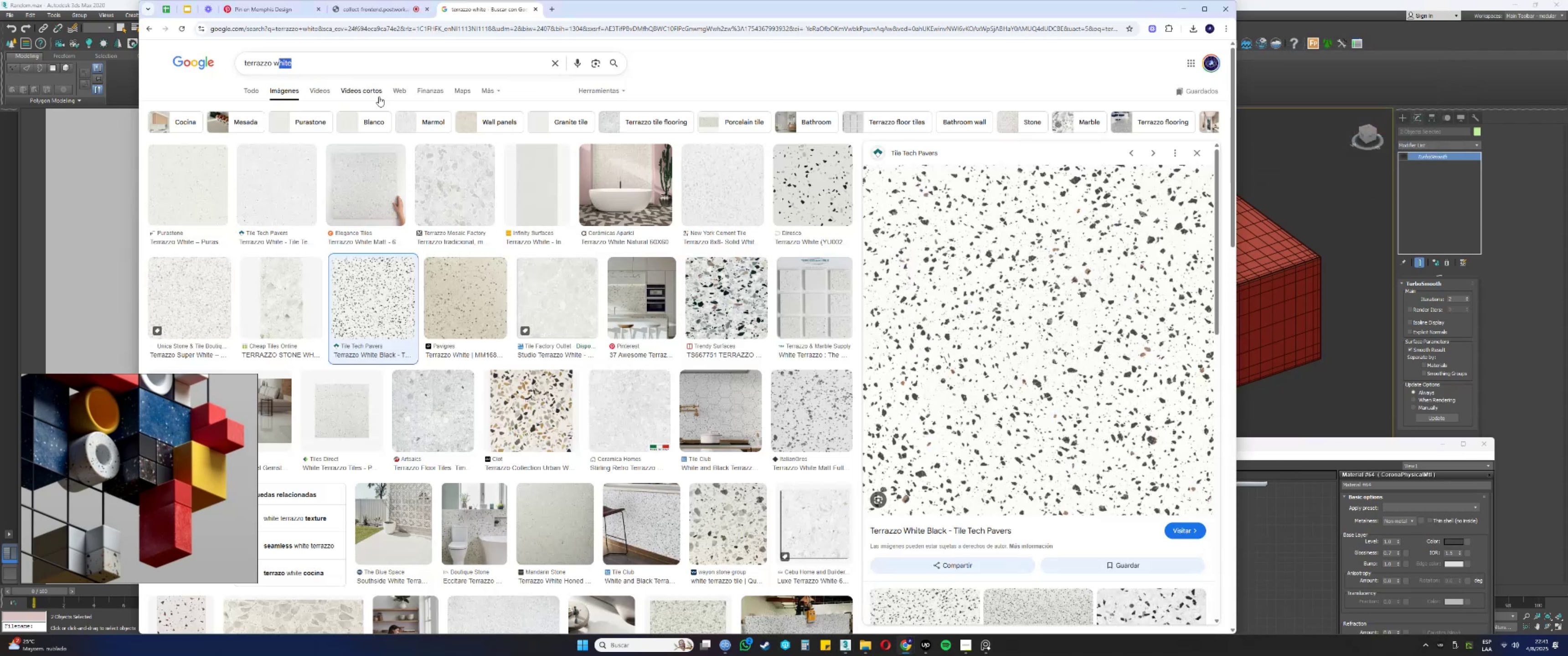 
key(Backspace)
key(Backspace)
type(black)
 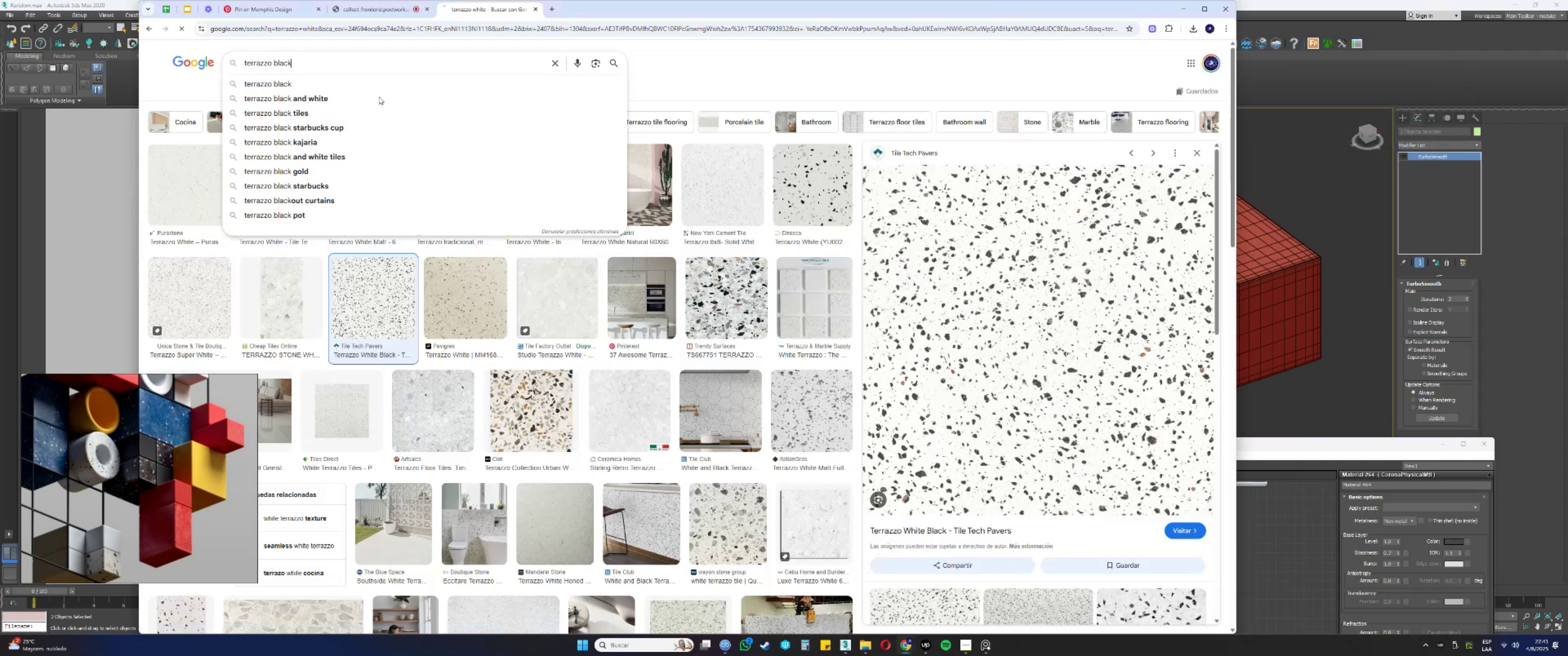 
key(Enter)
 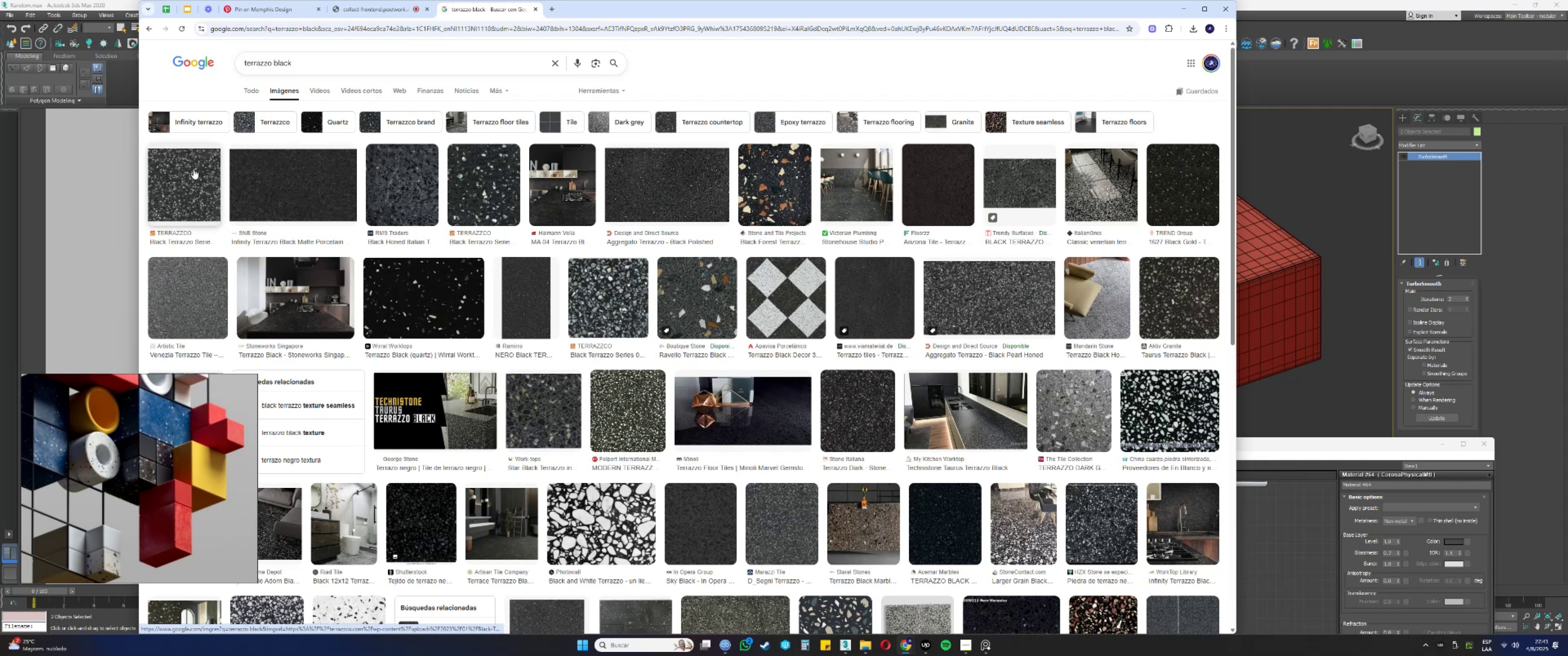 
left_click([193, 170])
 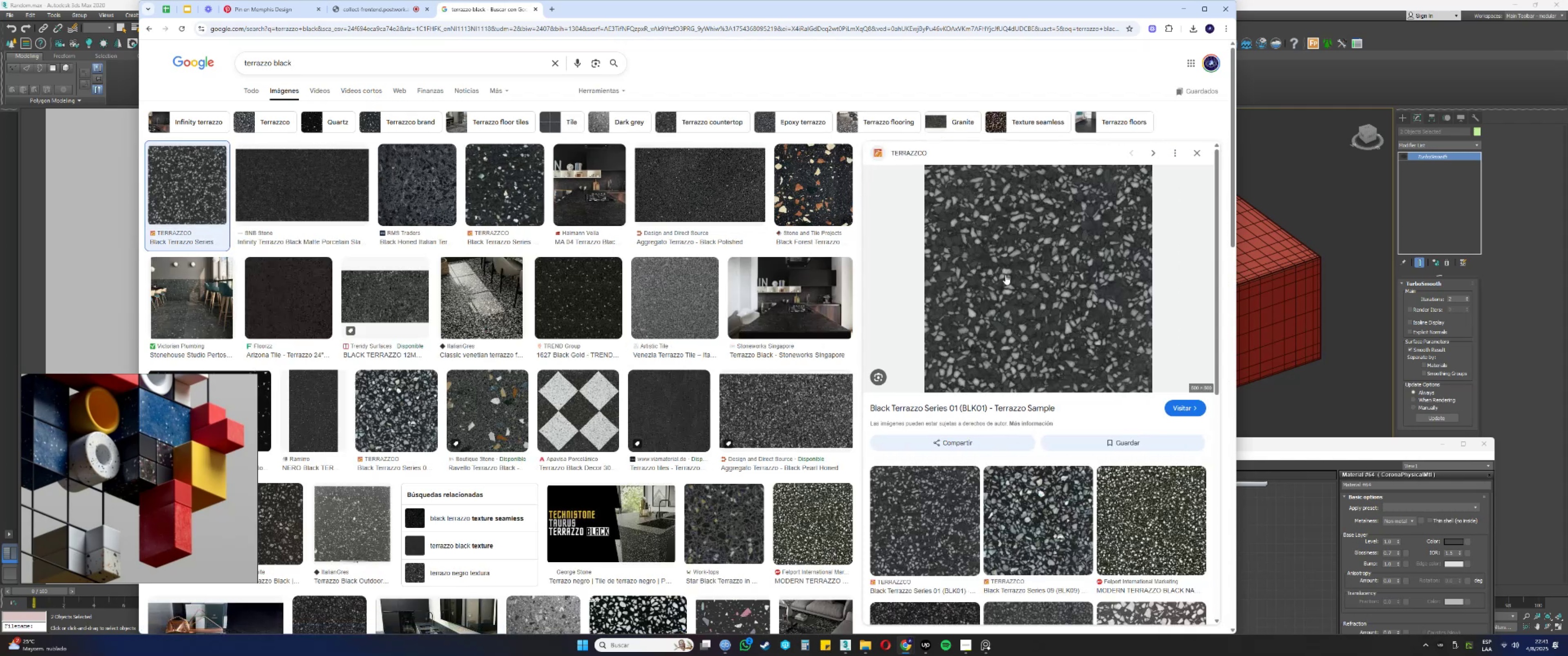 
right_click([1033, 284])
 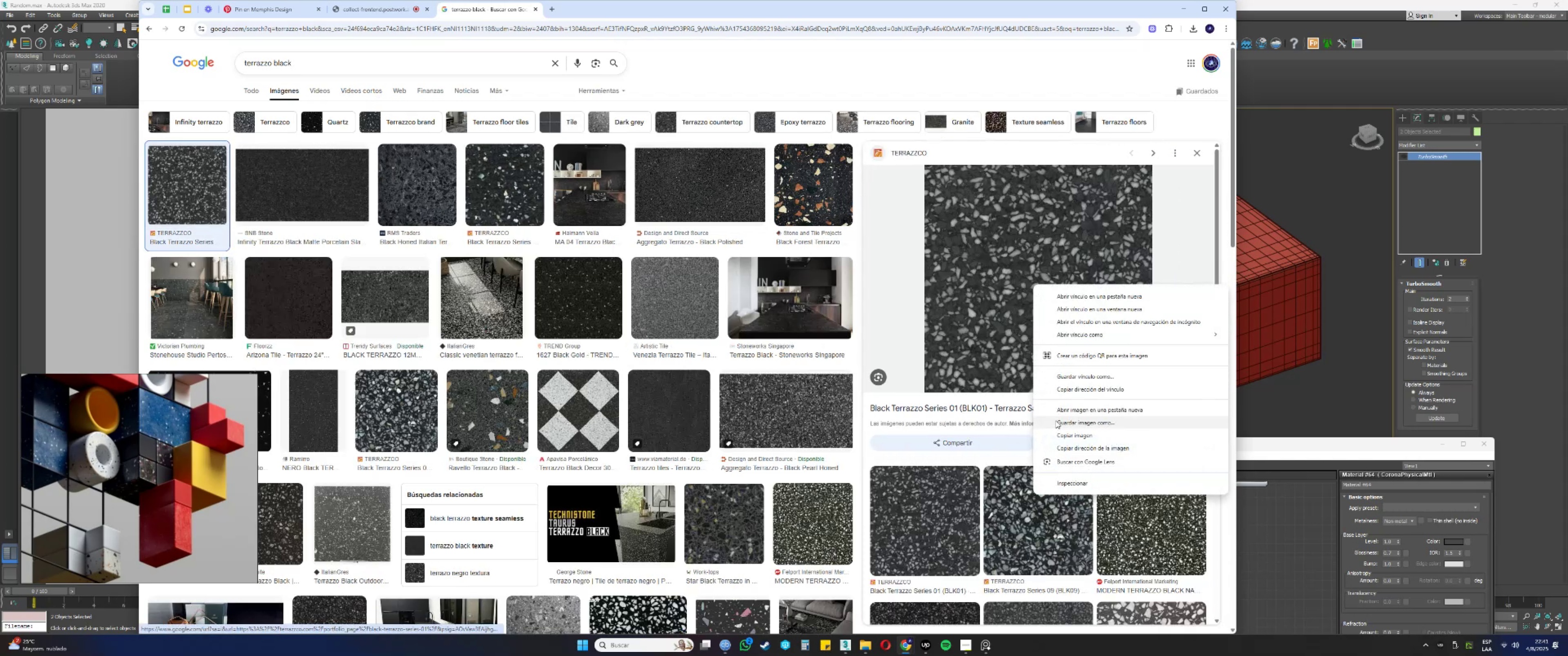 
left_click([1056, 422])
 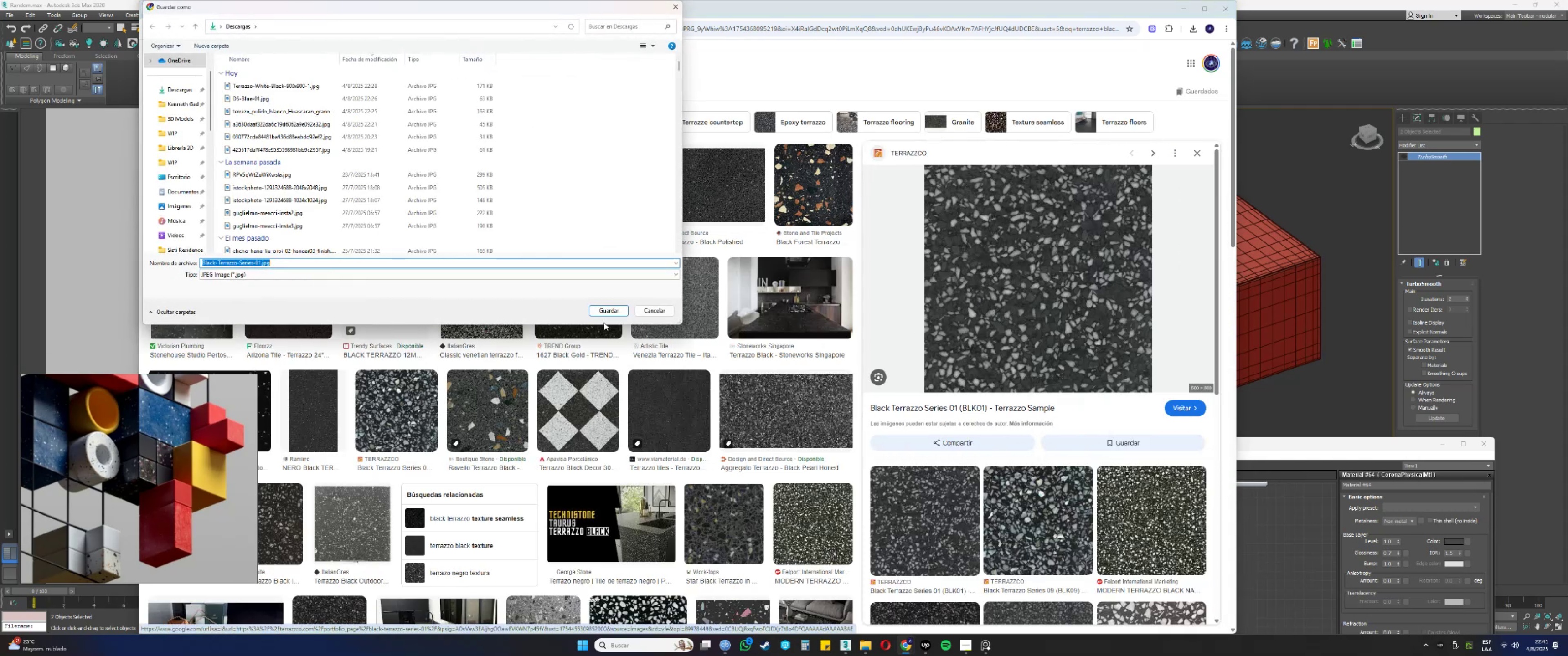 
left_click([614, 308])
 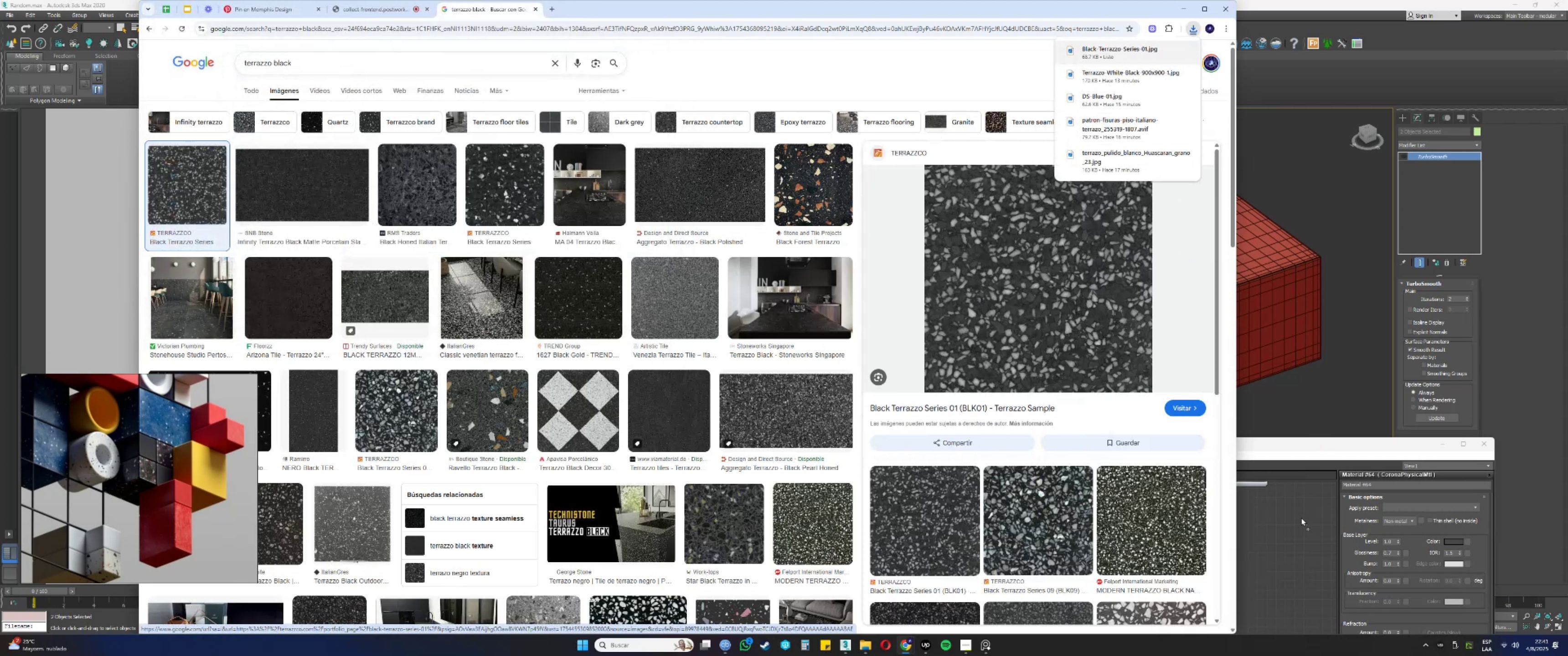 
left_click([1243, 548])
 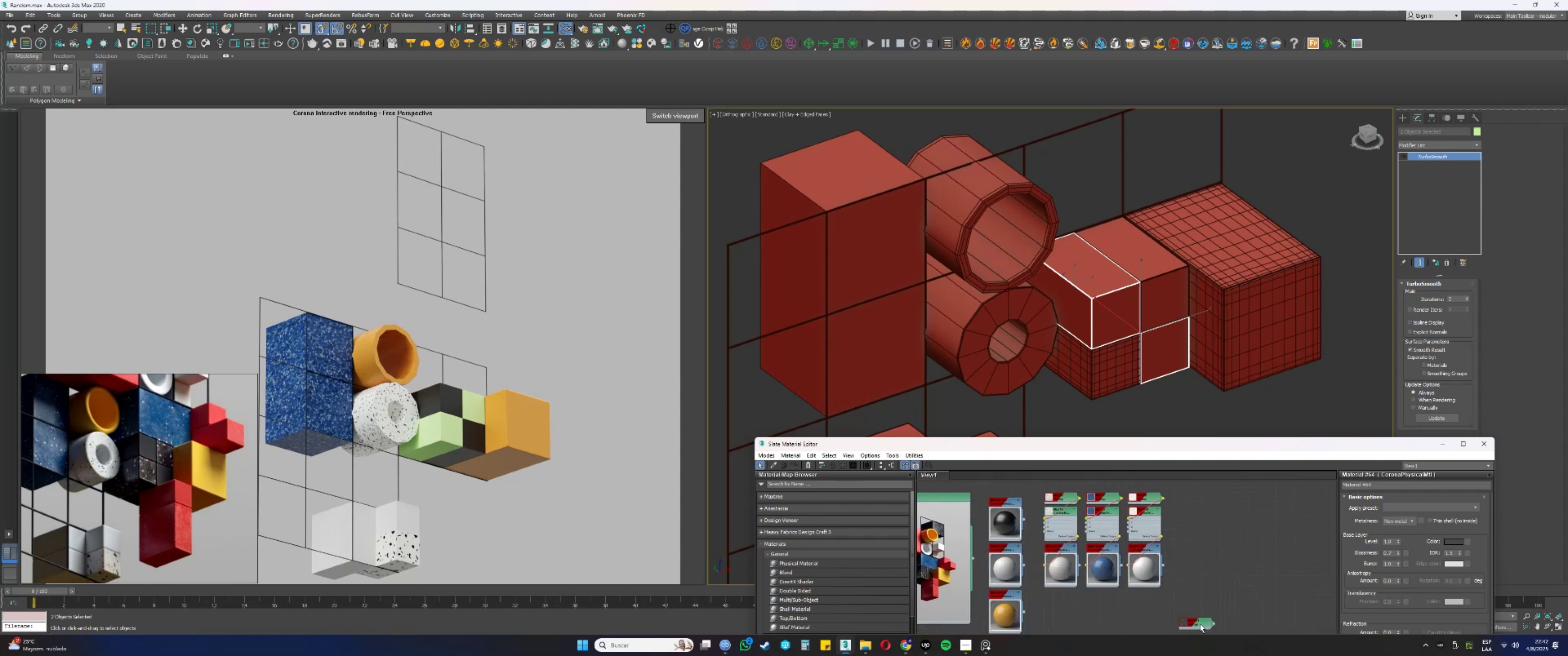 
scroll: coordinate [1186, 522], scroll_direction: up, amount: 2.0
 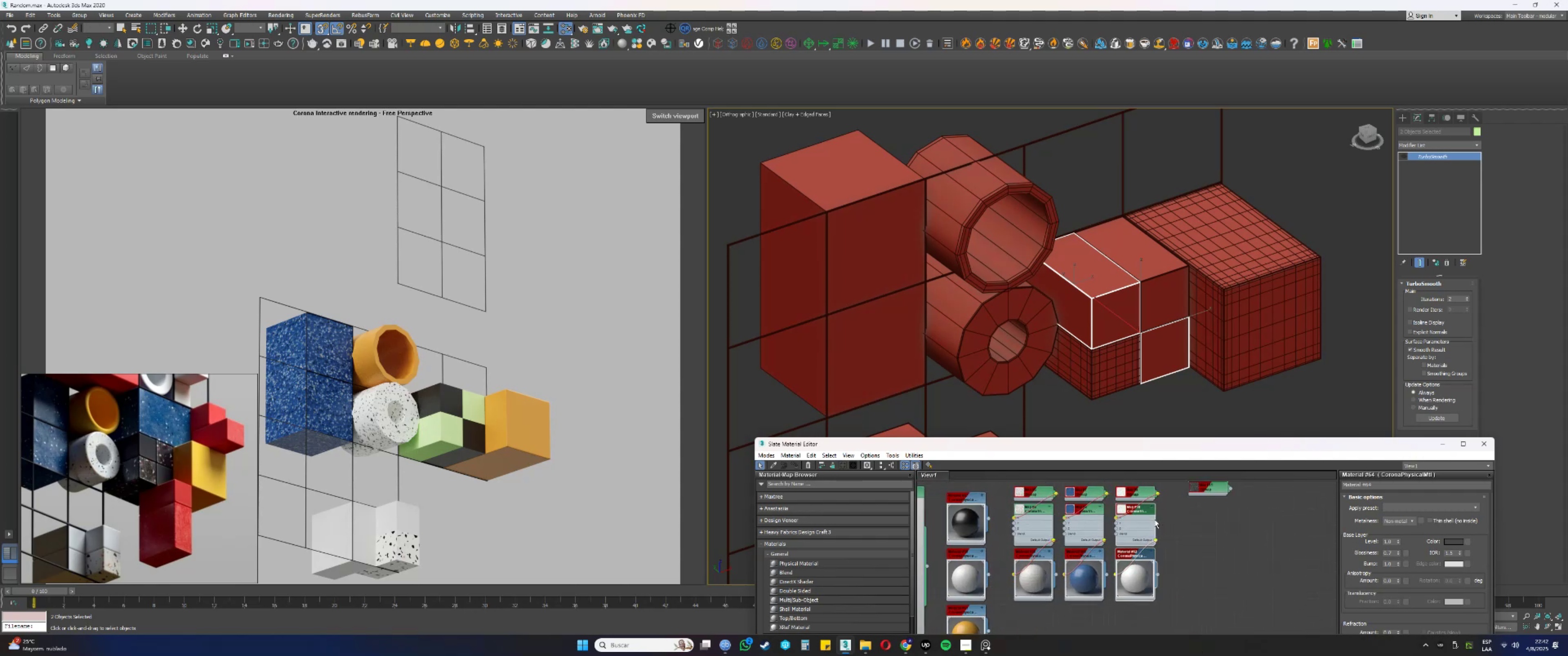 
key(Shift+ShiftLeft)
 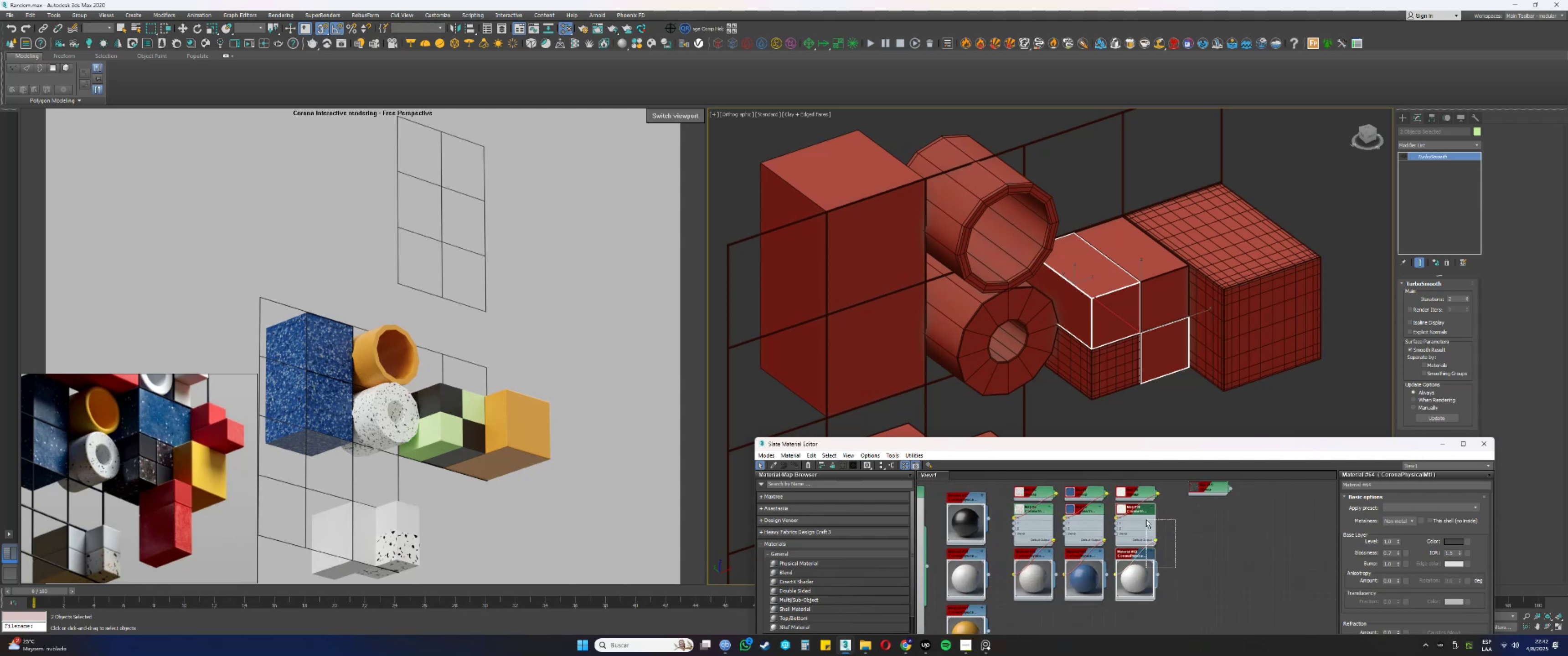 
key(Shift+ShiftLeft)
 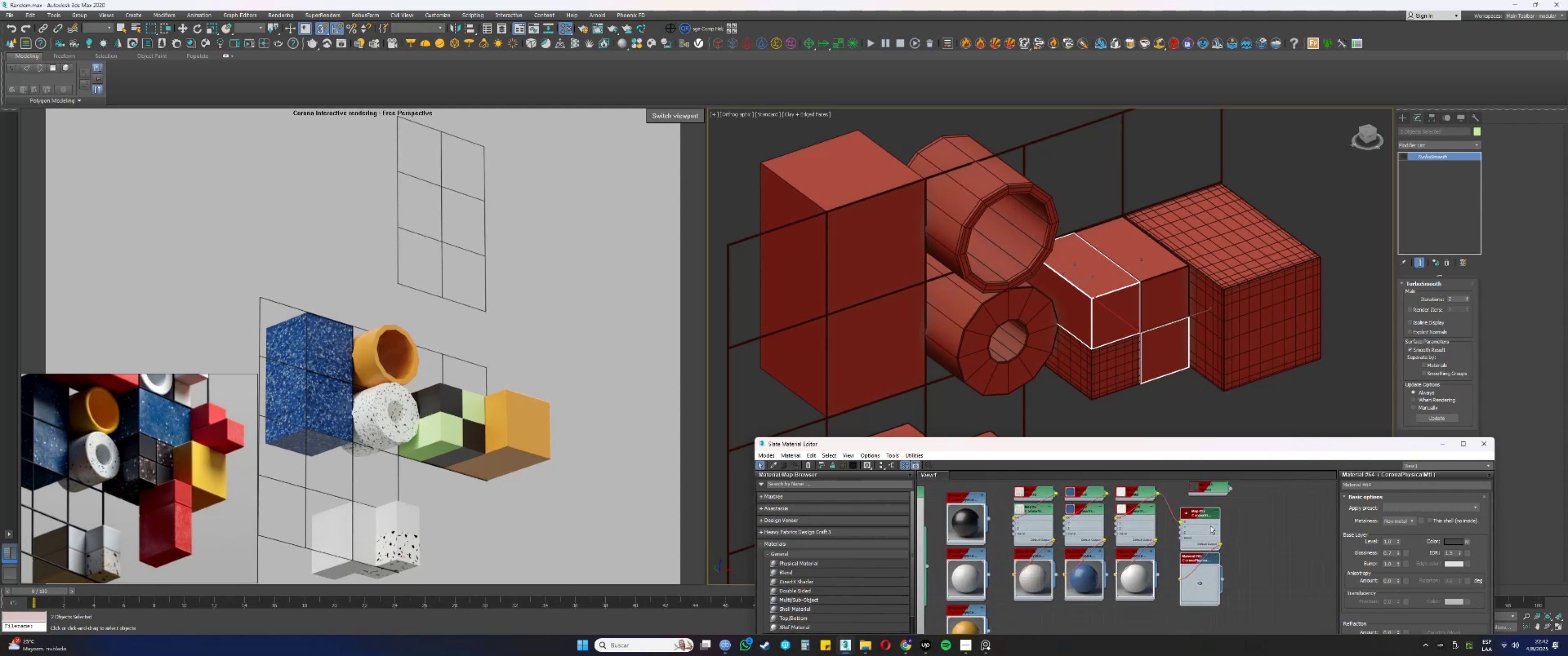 
scroll: coordinate [1214, 499], scroll_direction: up, amount: 3.0
 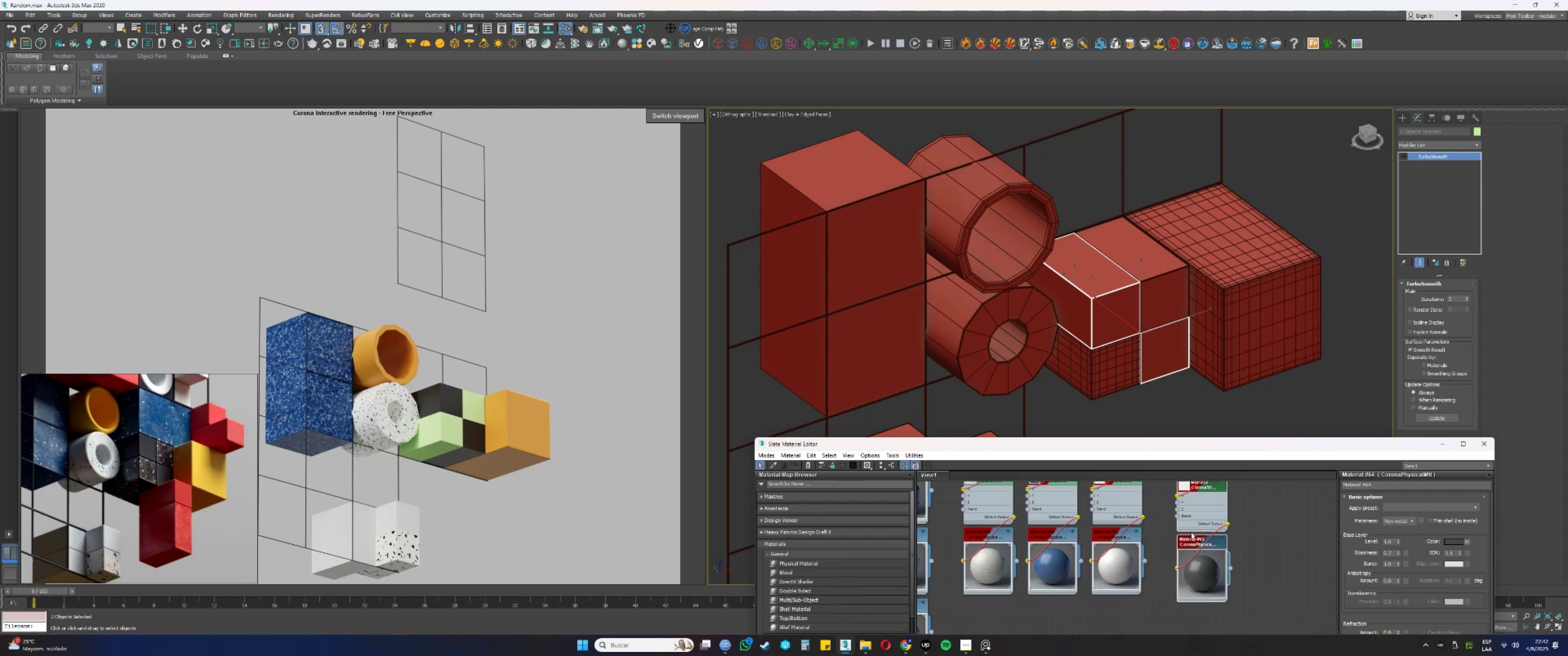 
left_click([1118, 343])
 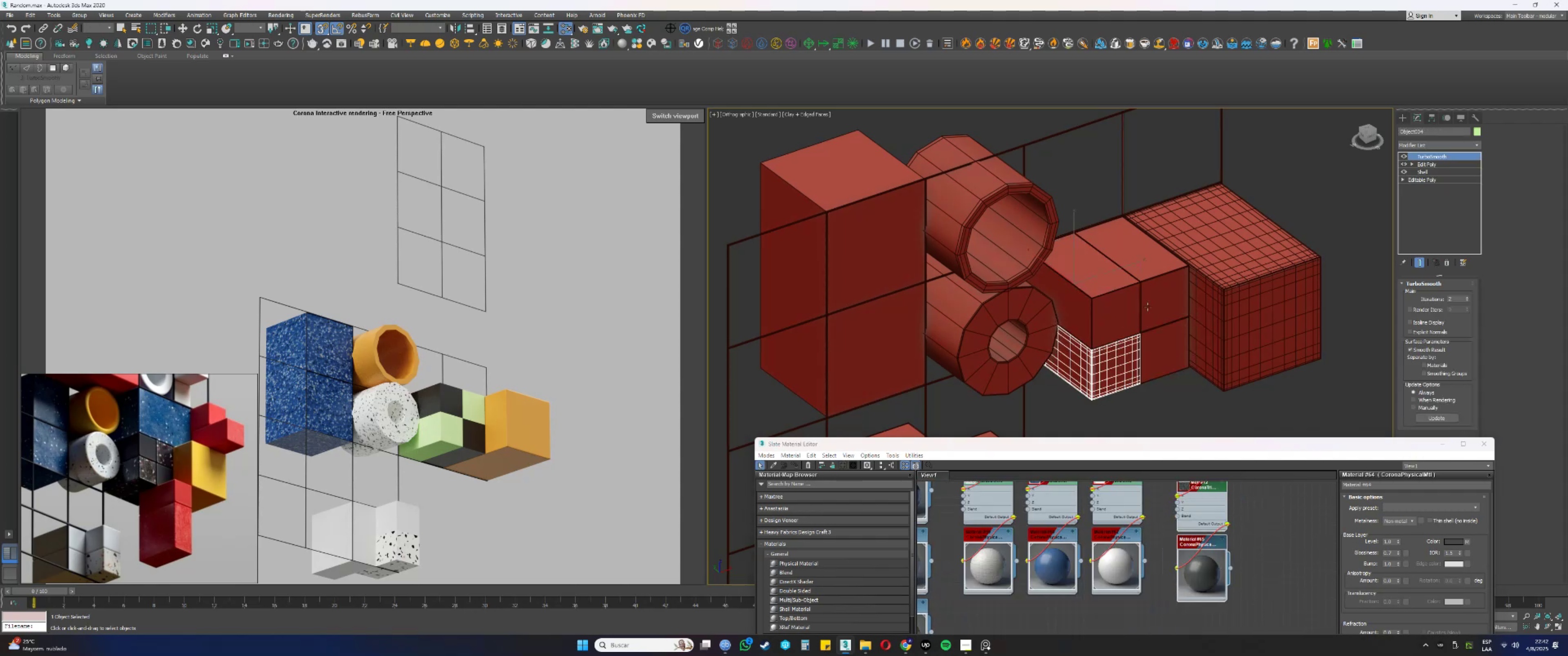 
key(Control+ControlLeft)
 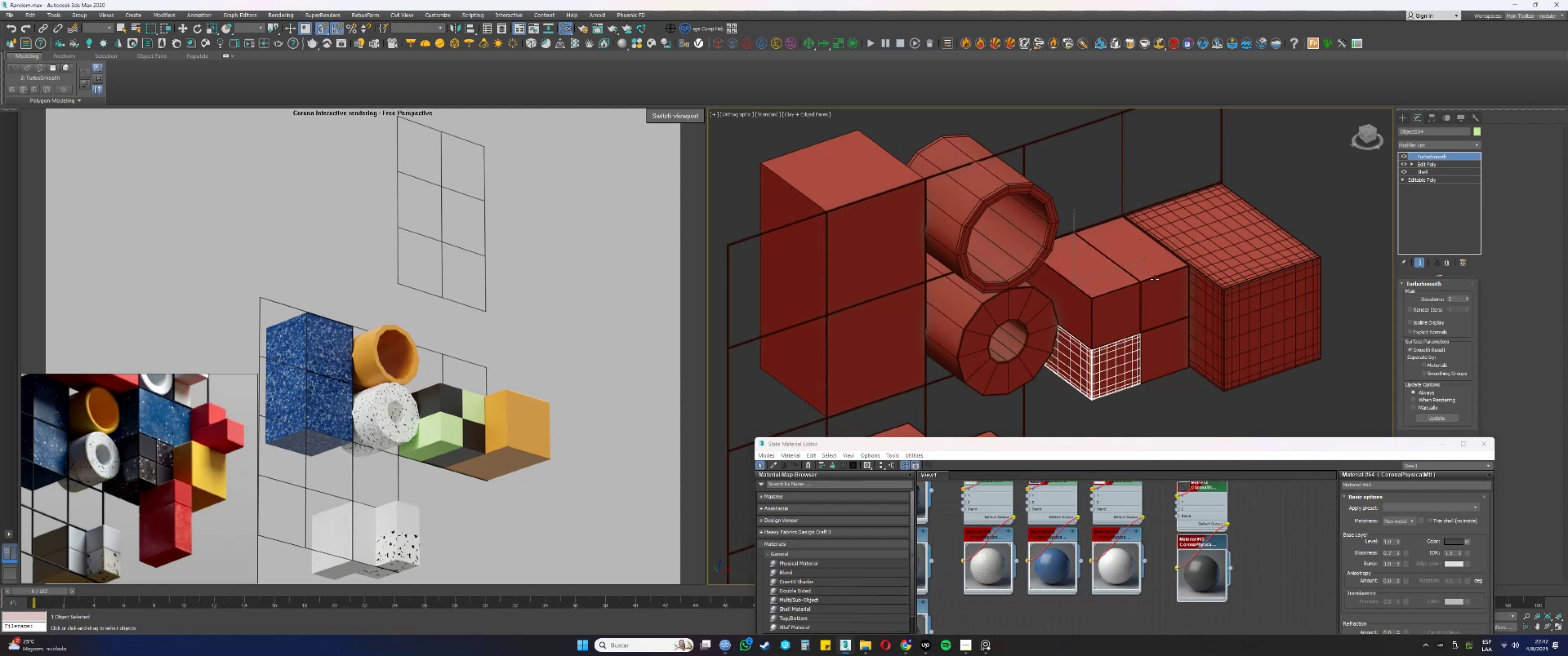 
scroll: coordinate [1143, 282], scroll_direction: up, amount: 8.0
 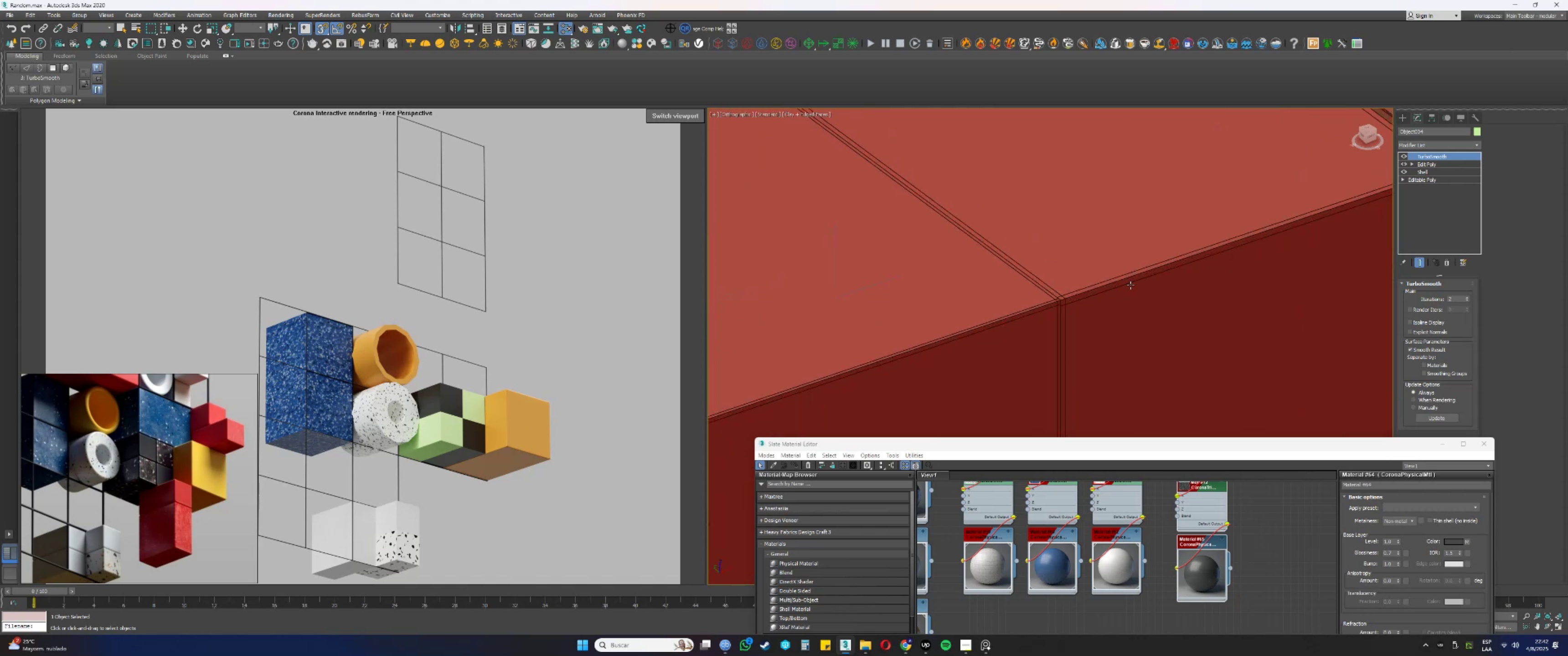 
left_click([1130, 285])
 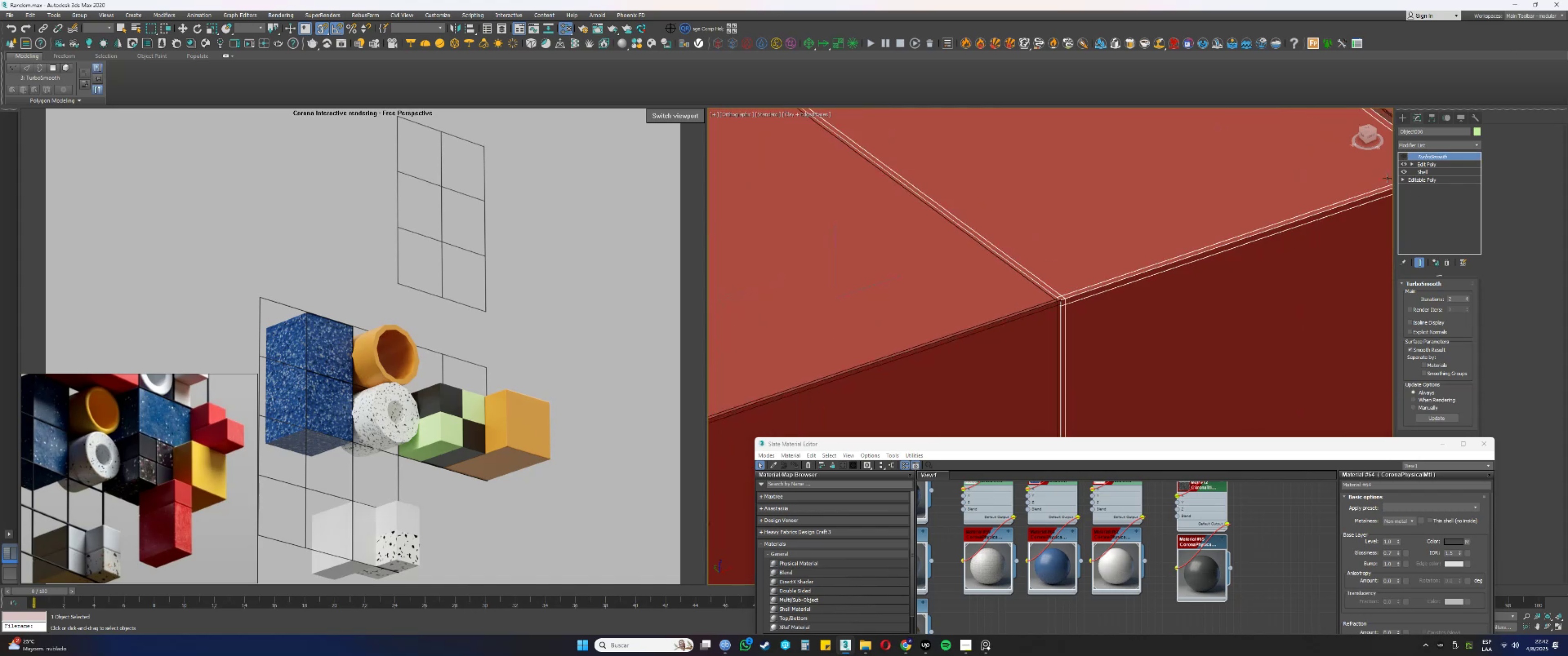 
scroll: coordinate [1097, 369], scroll_direction: down, amount: 8.0
 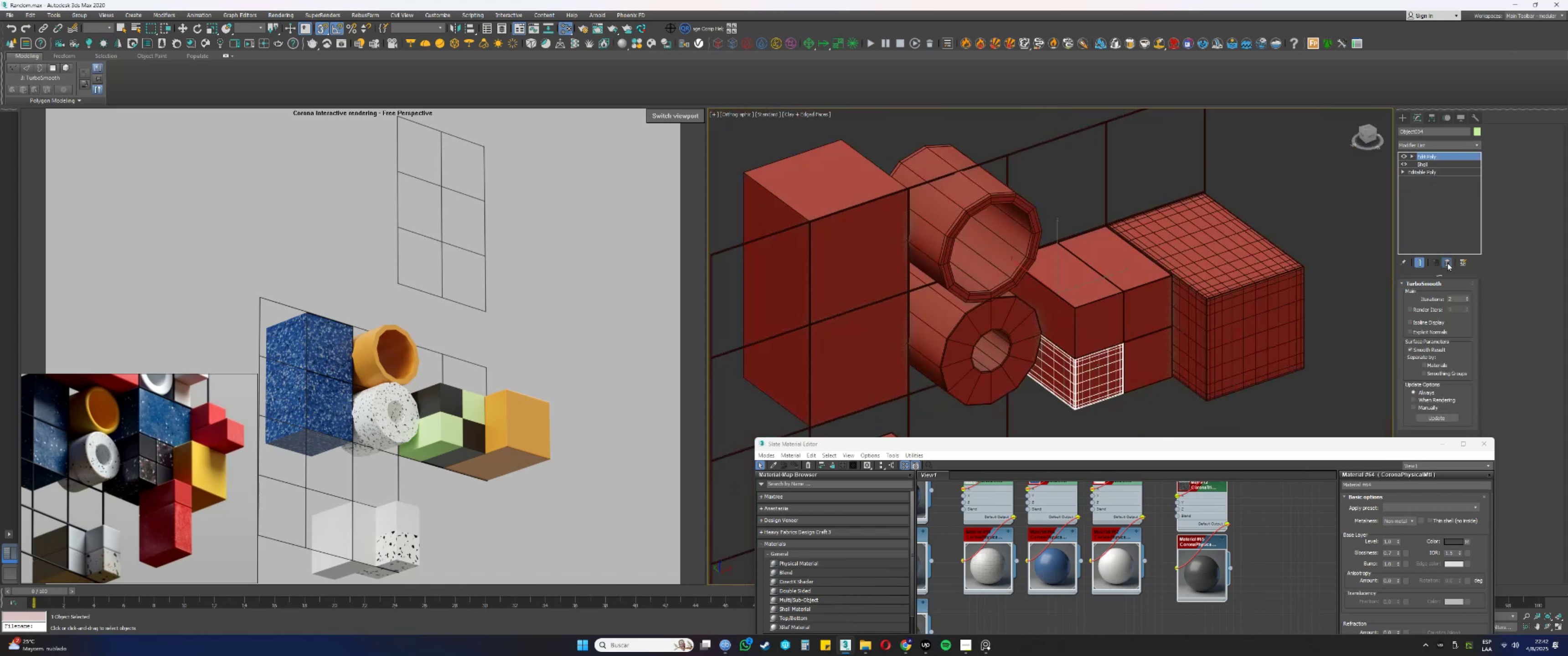 
double_click([1286, 280])
 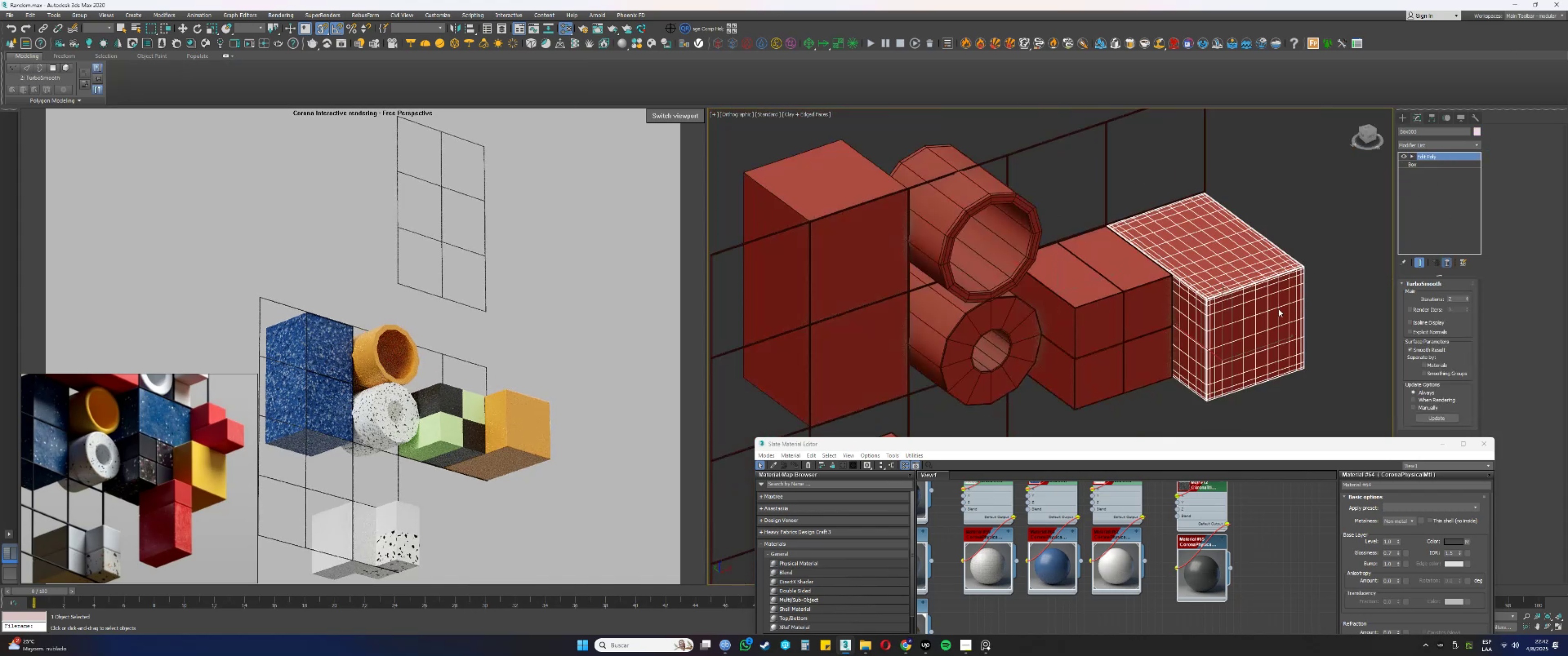 
scroll: coordinate [1236, 327], scroll_direction: up, amount: 1.0
 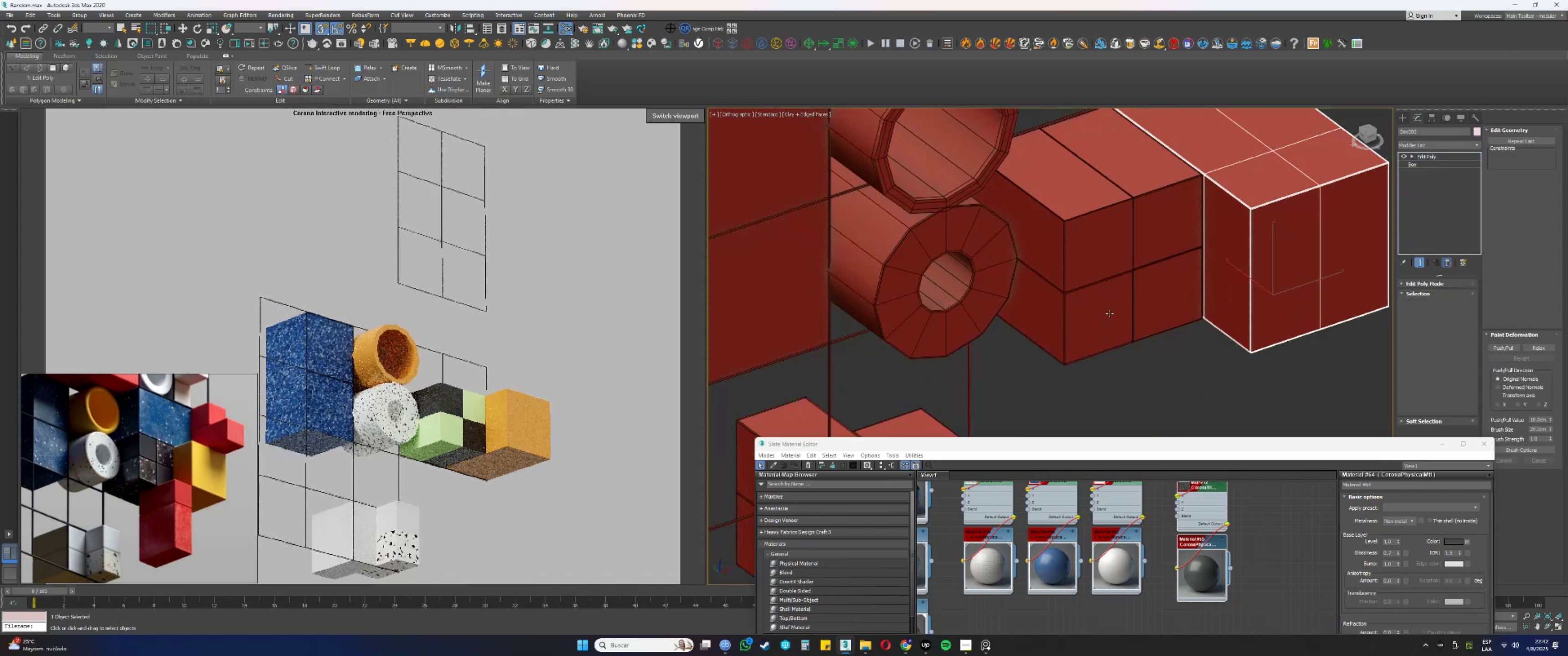 
left_click([1109, 313])
 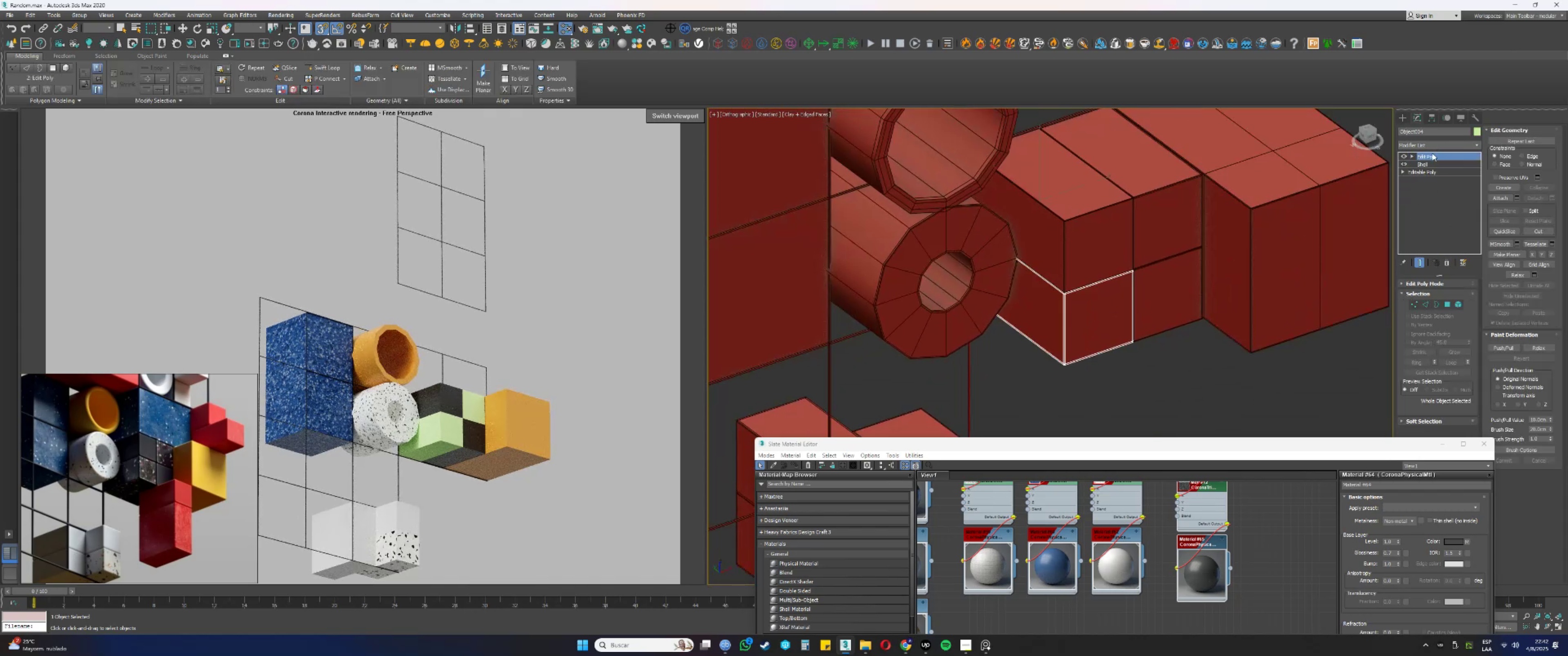 
right_click([1431, 154])
 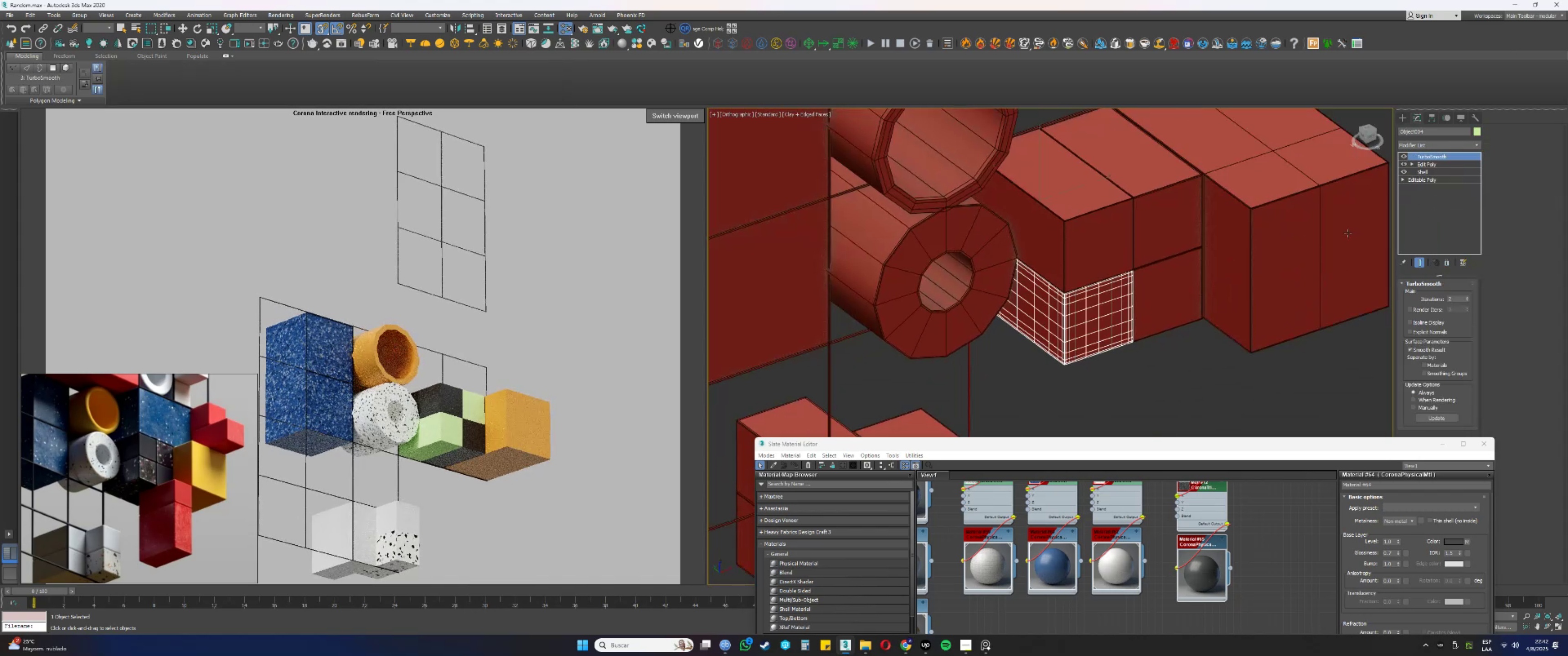 
left_click([1348, 233])
 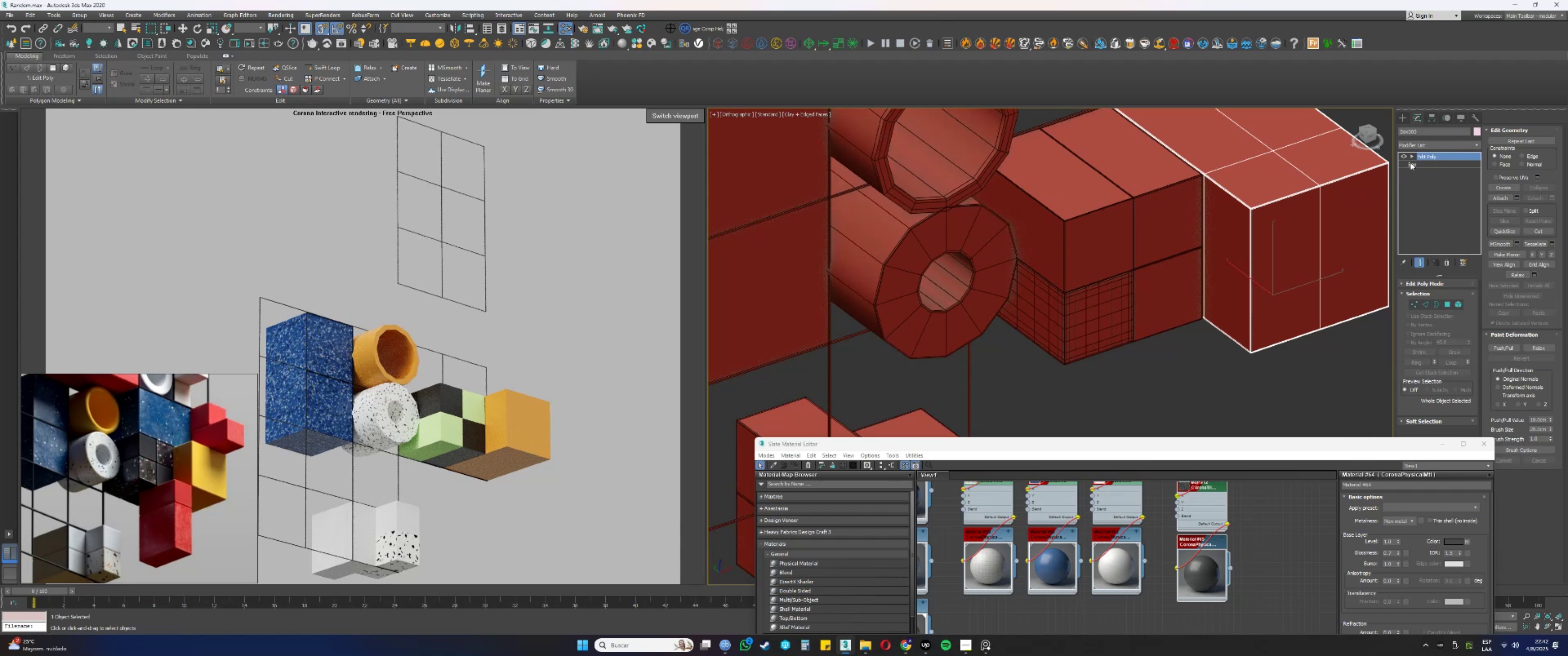 
right_click([1422, 157])
 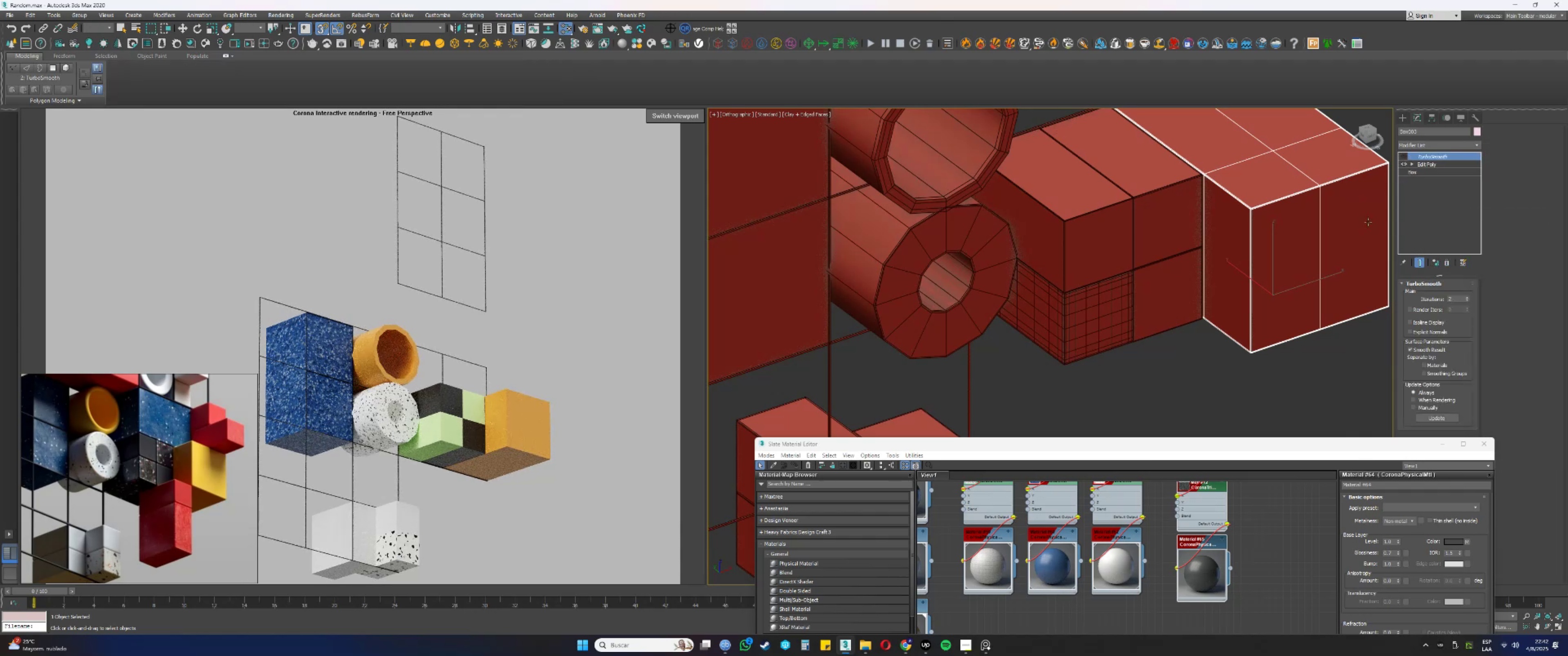 
mouse_move([1367, 220])
 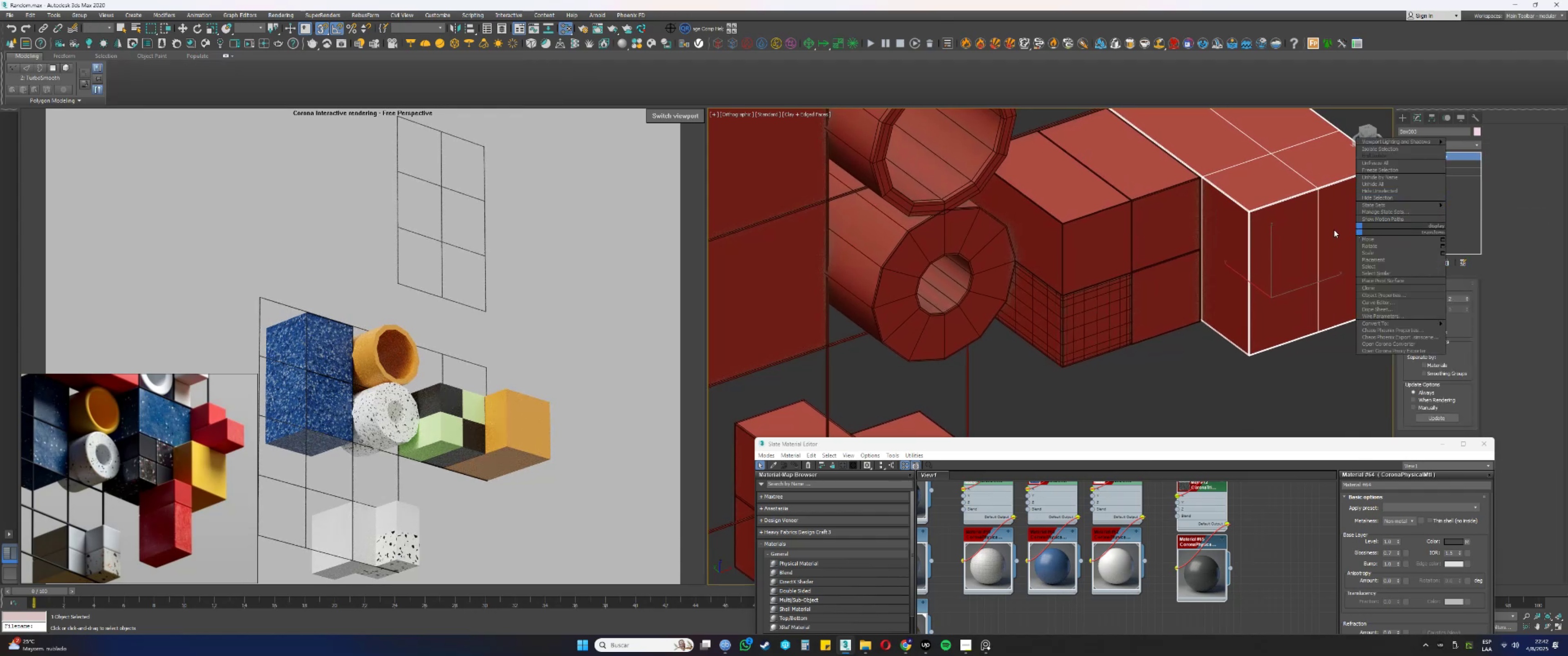 
key(Escape)
 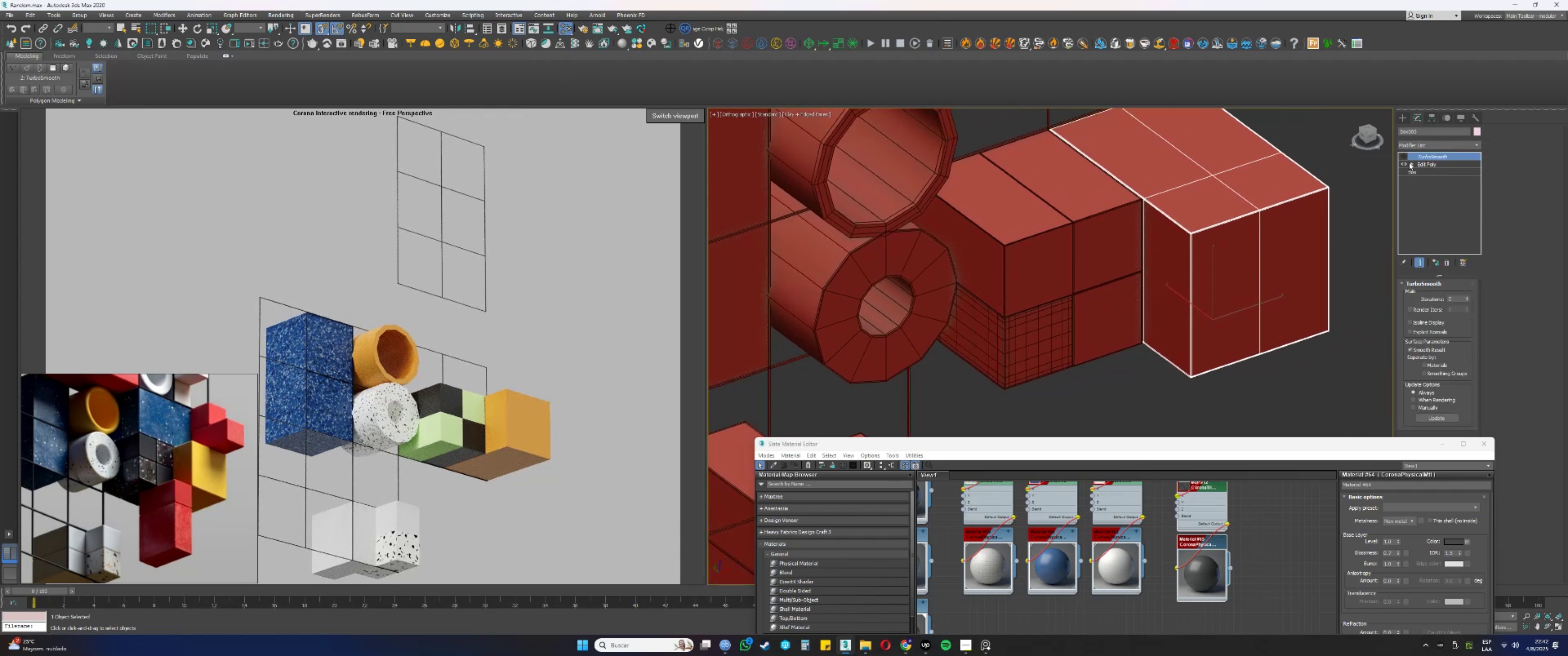 
key(F3)
 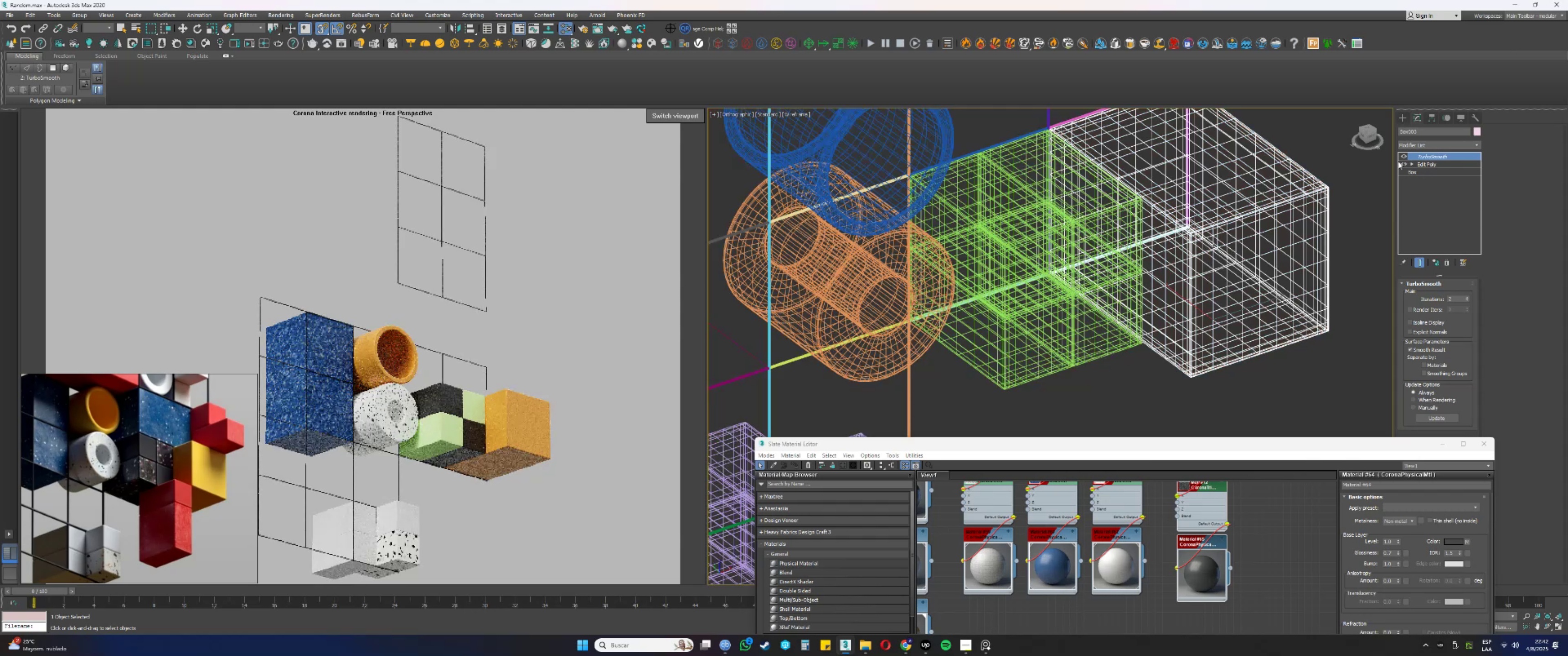 
key(F4)
 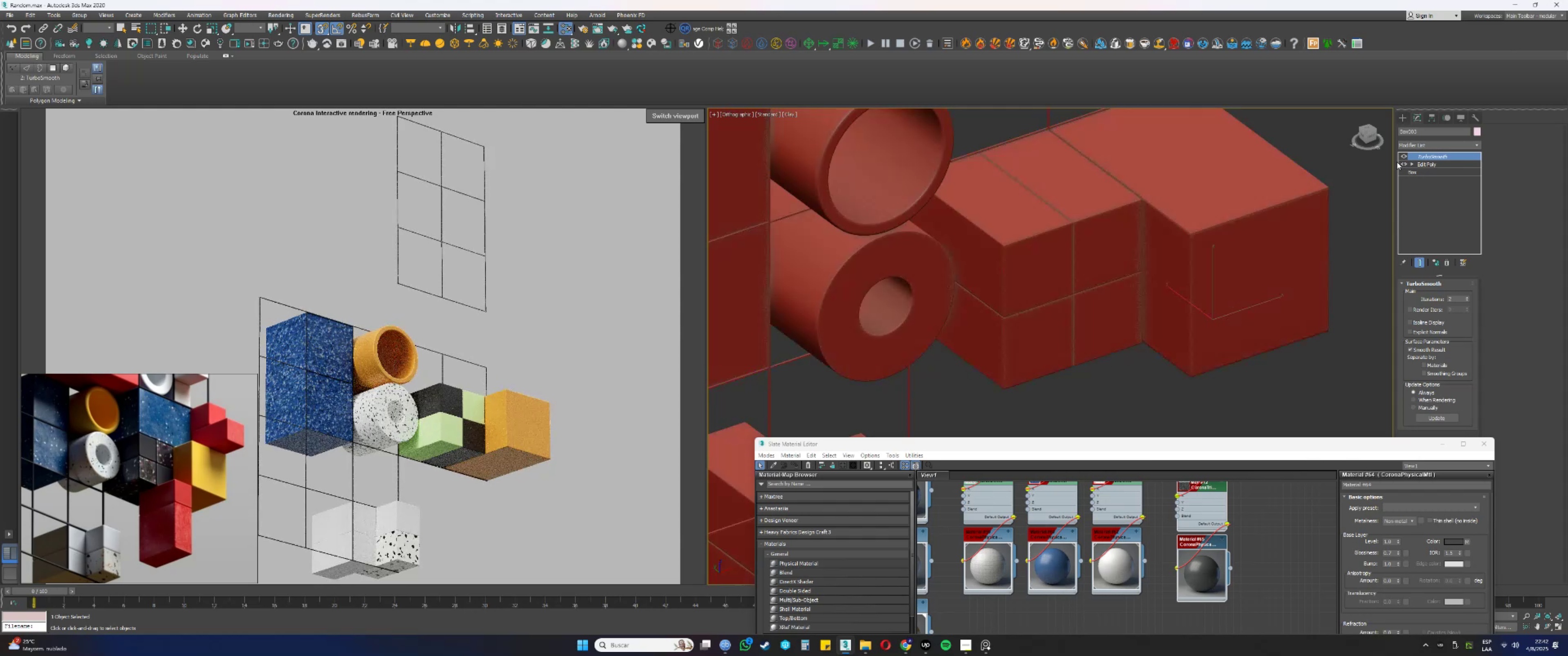 
key(F3)
 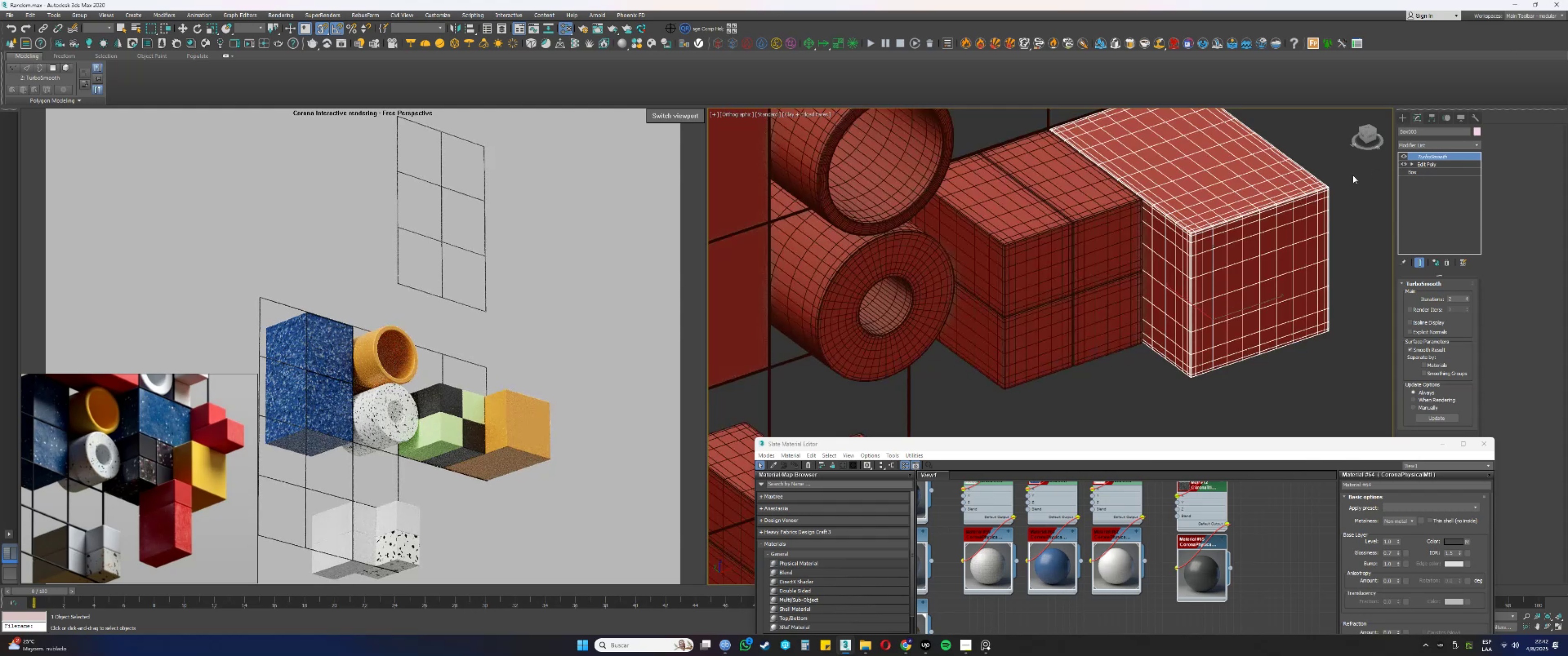 
key(F4)
 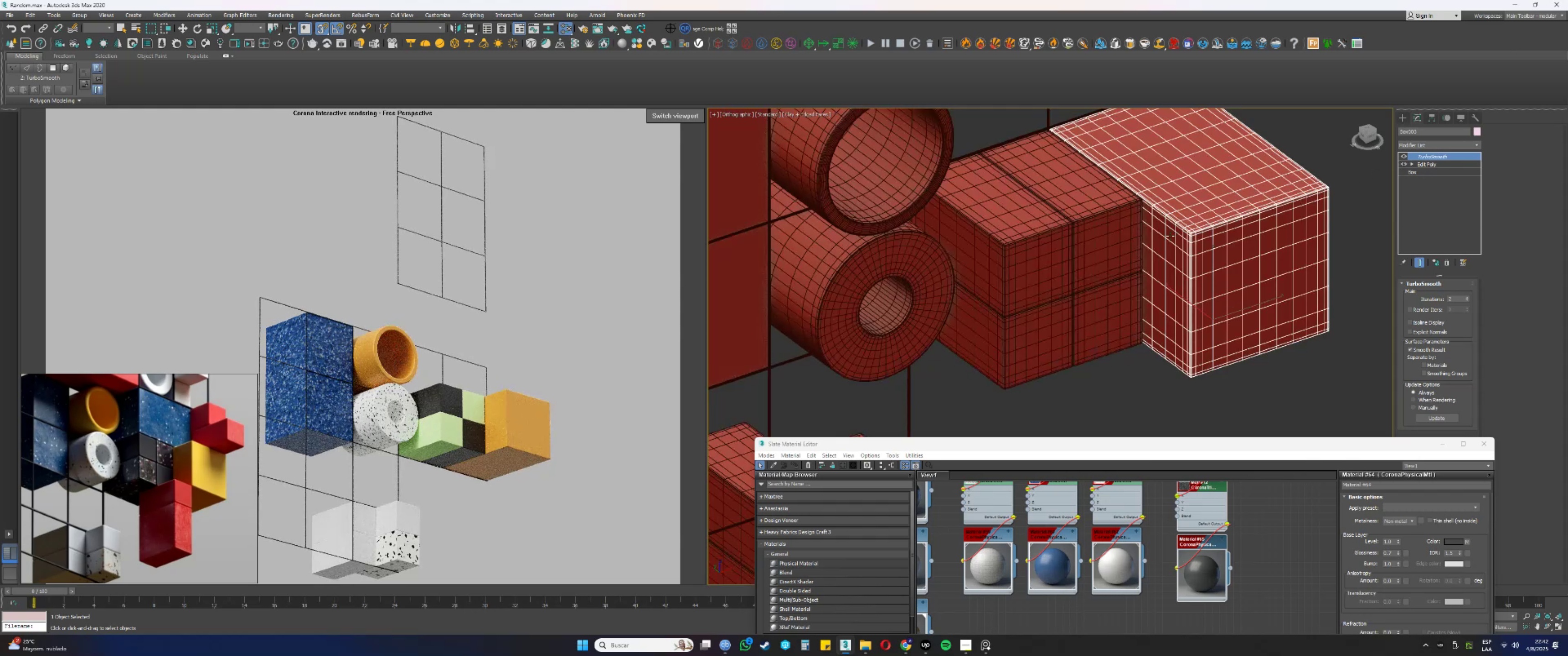 
scroll: coordinate [1170, 236], scroll_direction: down, amount: 2.0
 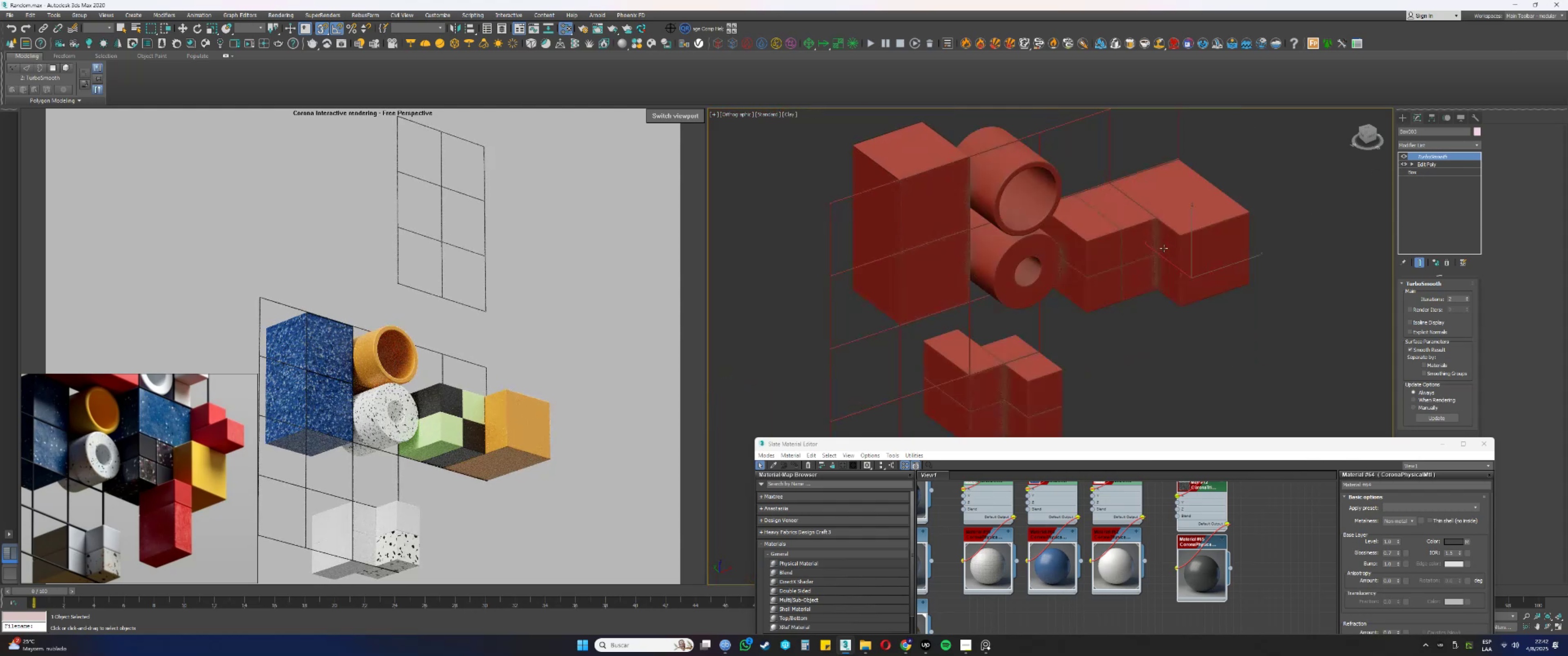 
key(F4)
 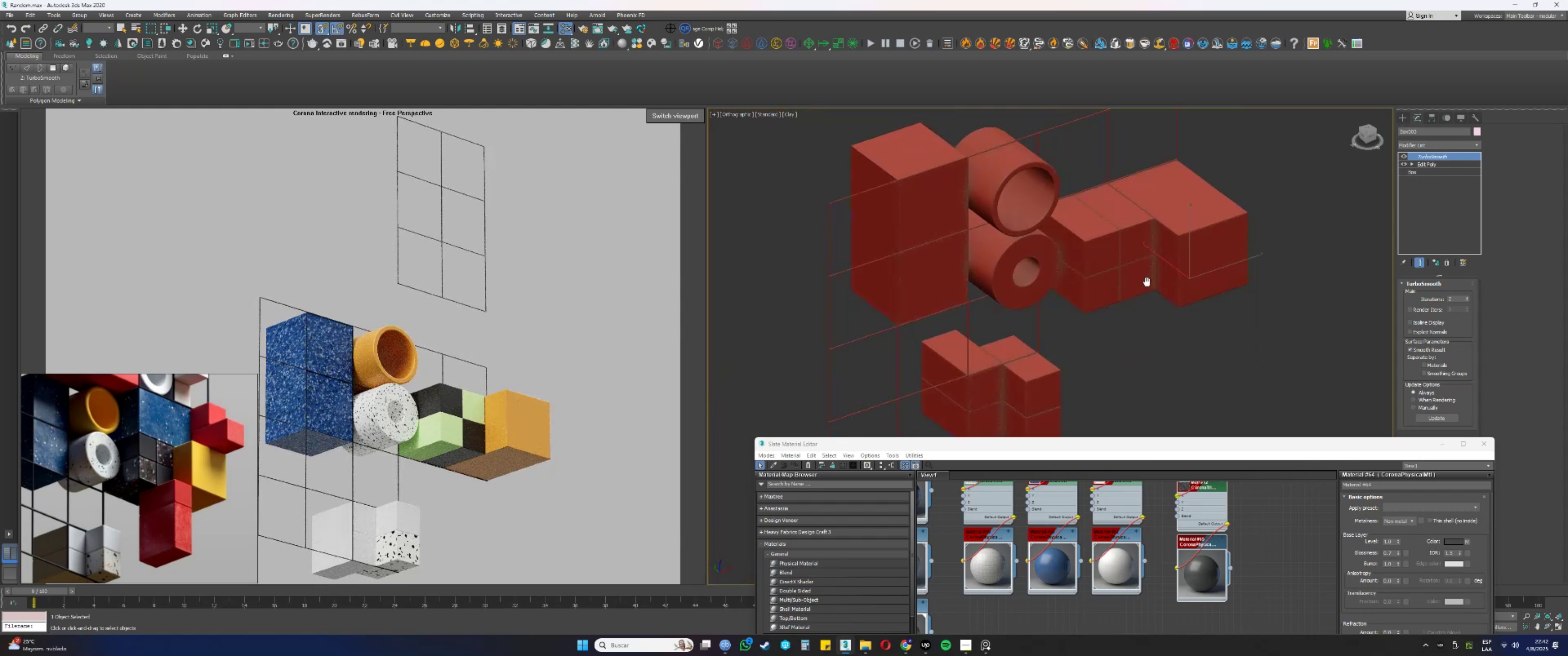 
hold_key(key=AltLeft, duration=1.53)
 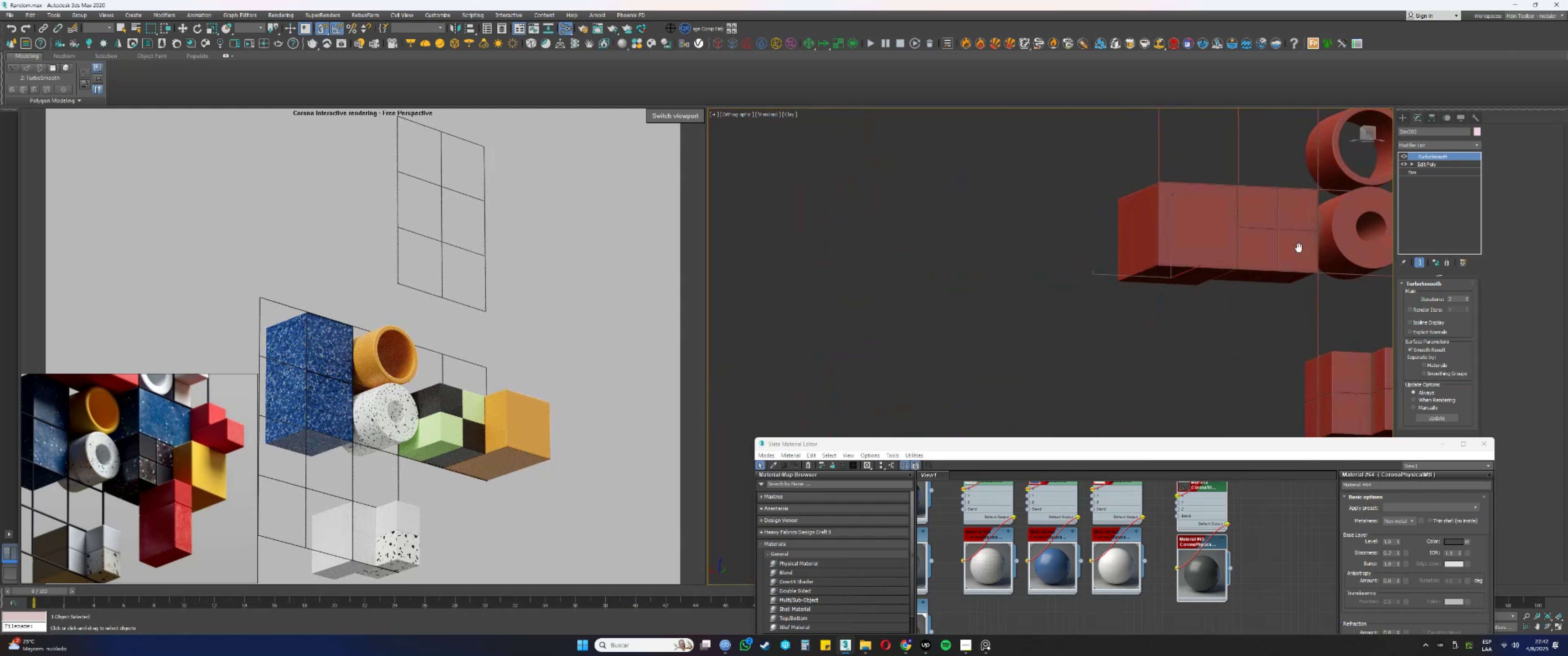 
hold_key(key=AltLeft, duration=1.51)
 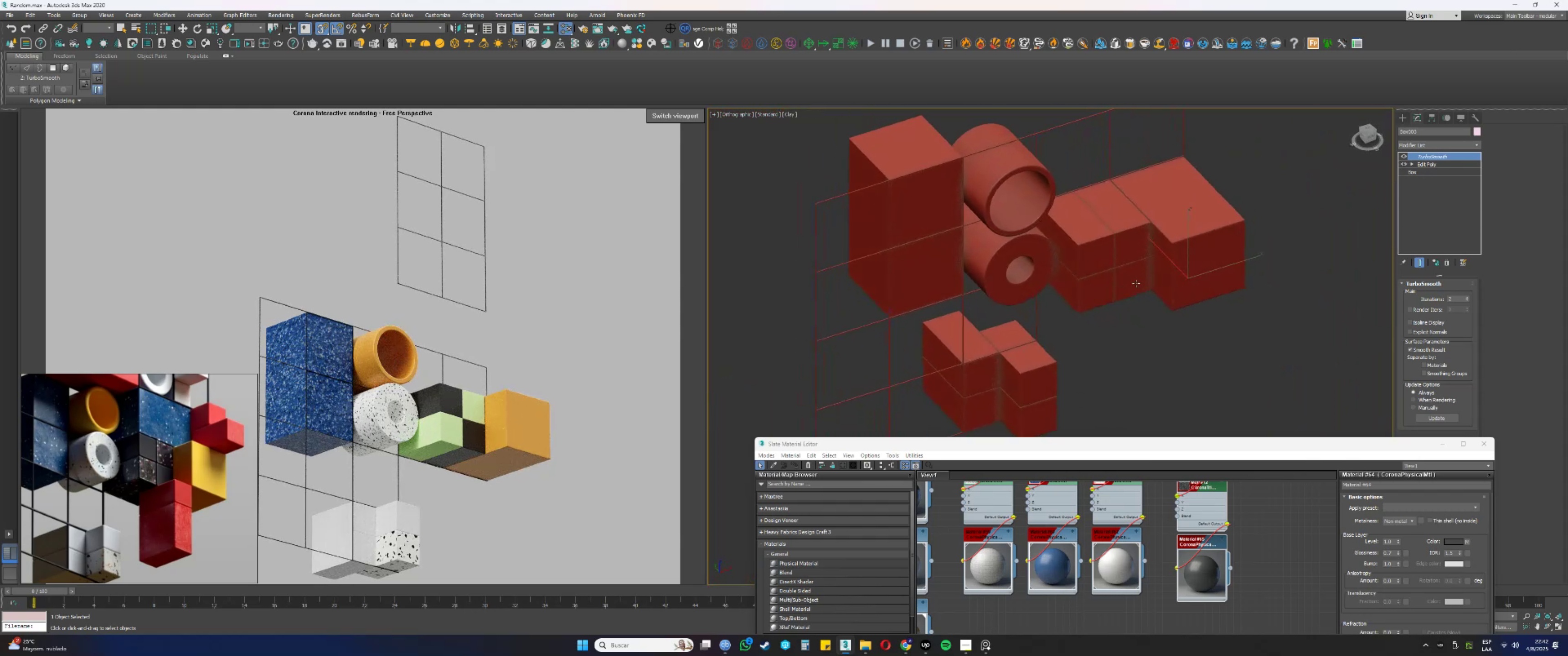 
hold_key(key=AltLeft, duration=0.38)
 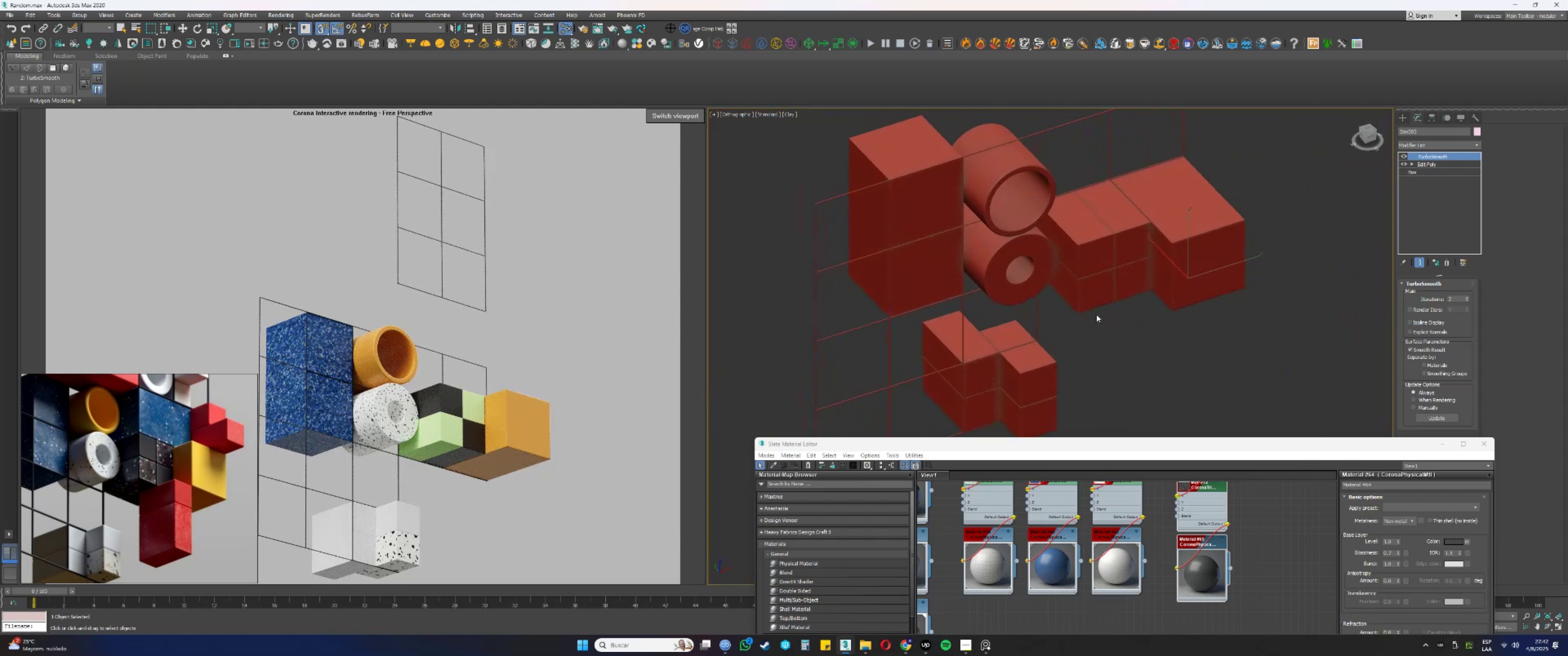 
key(Alt+AltLeft)
 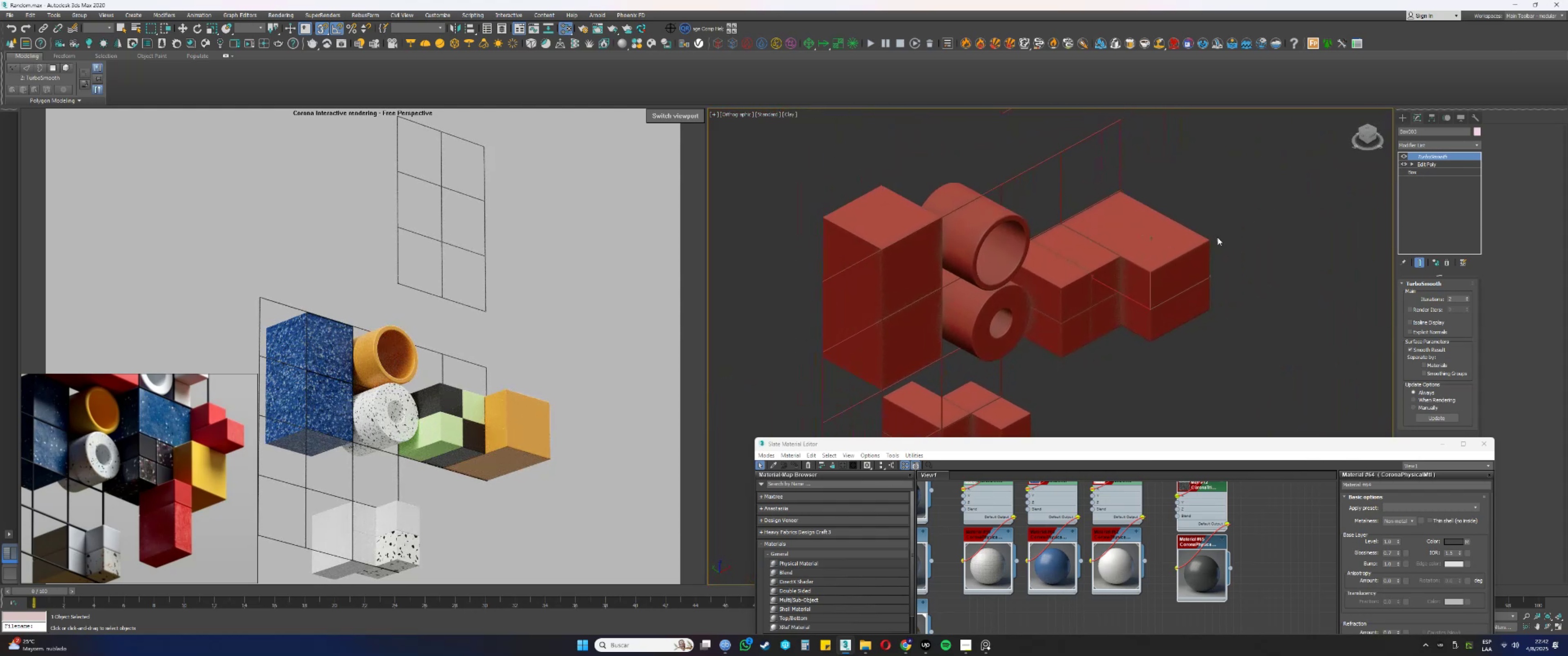 
key(F4)
 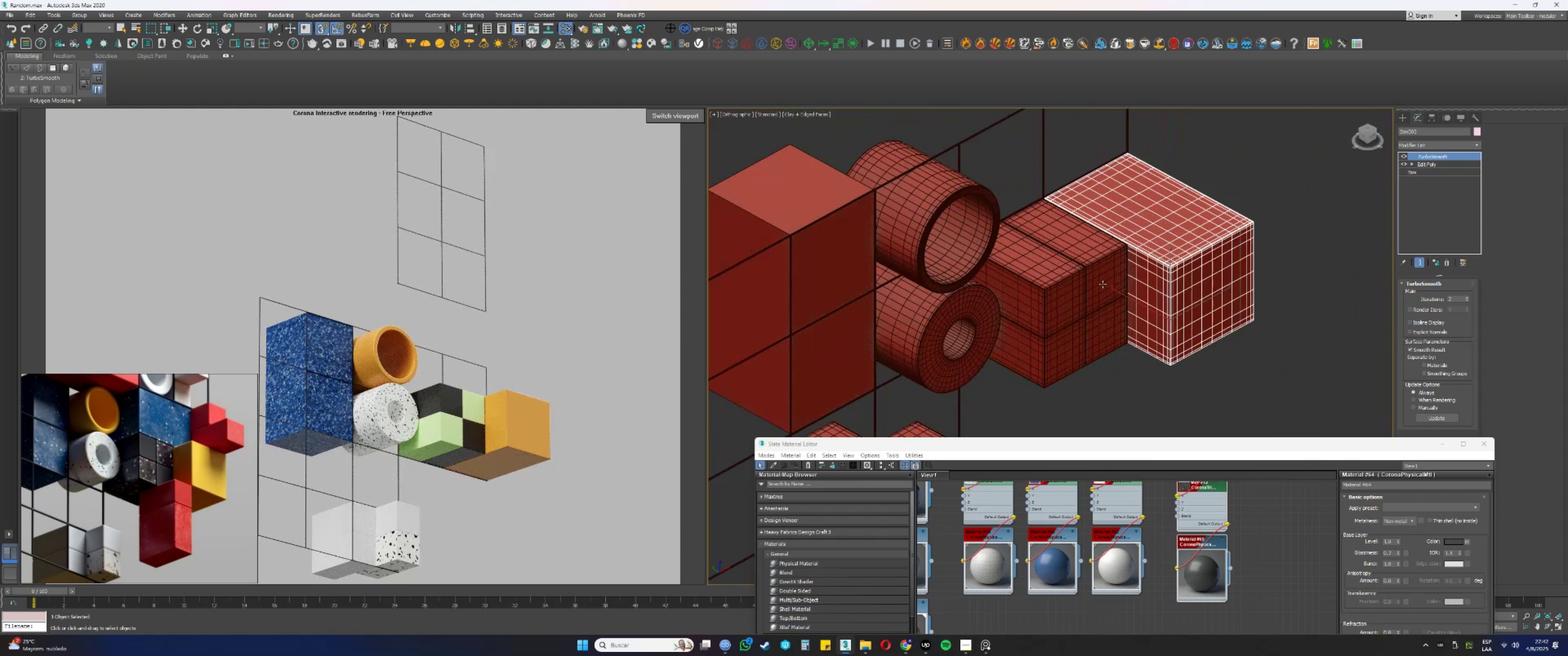 
scroll: coordinate [1170, 259], scroll_direction: down, amount: 5.0
 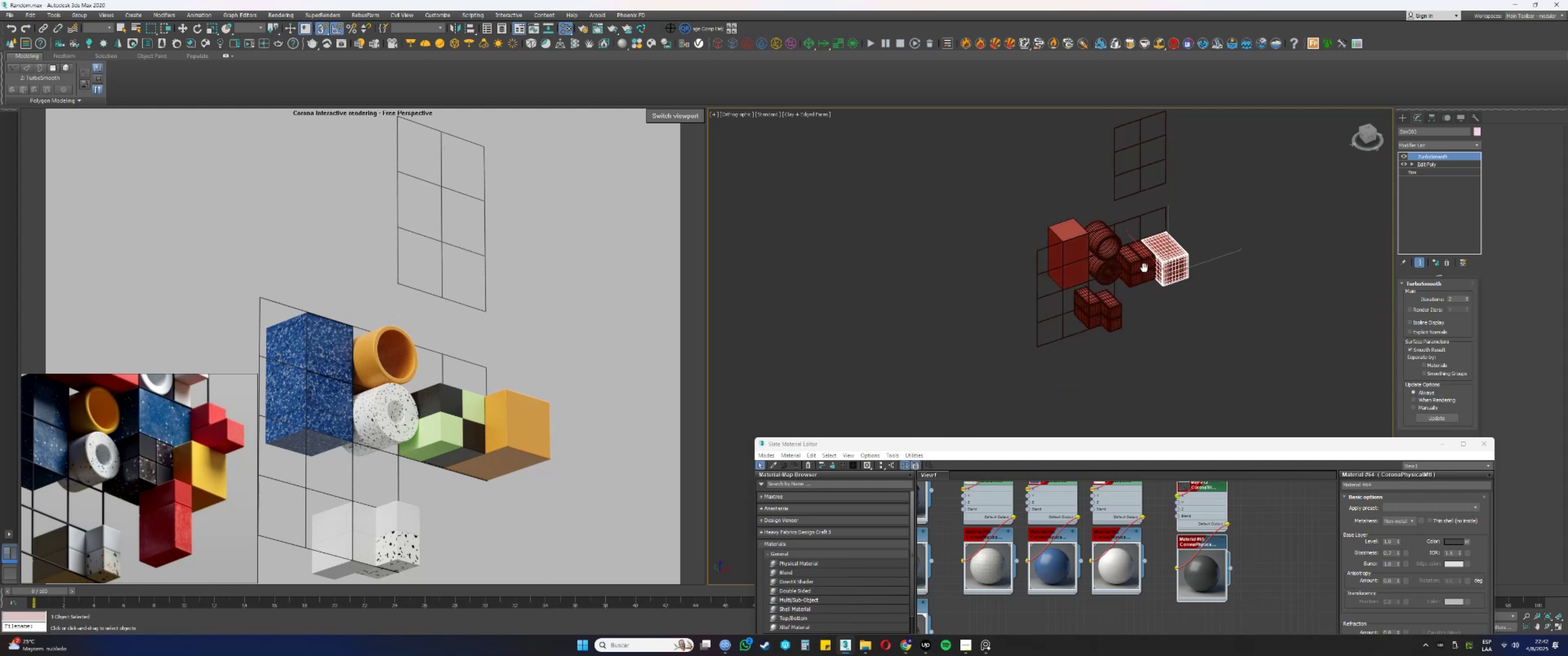 
key(F4)
 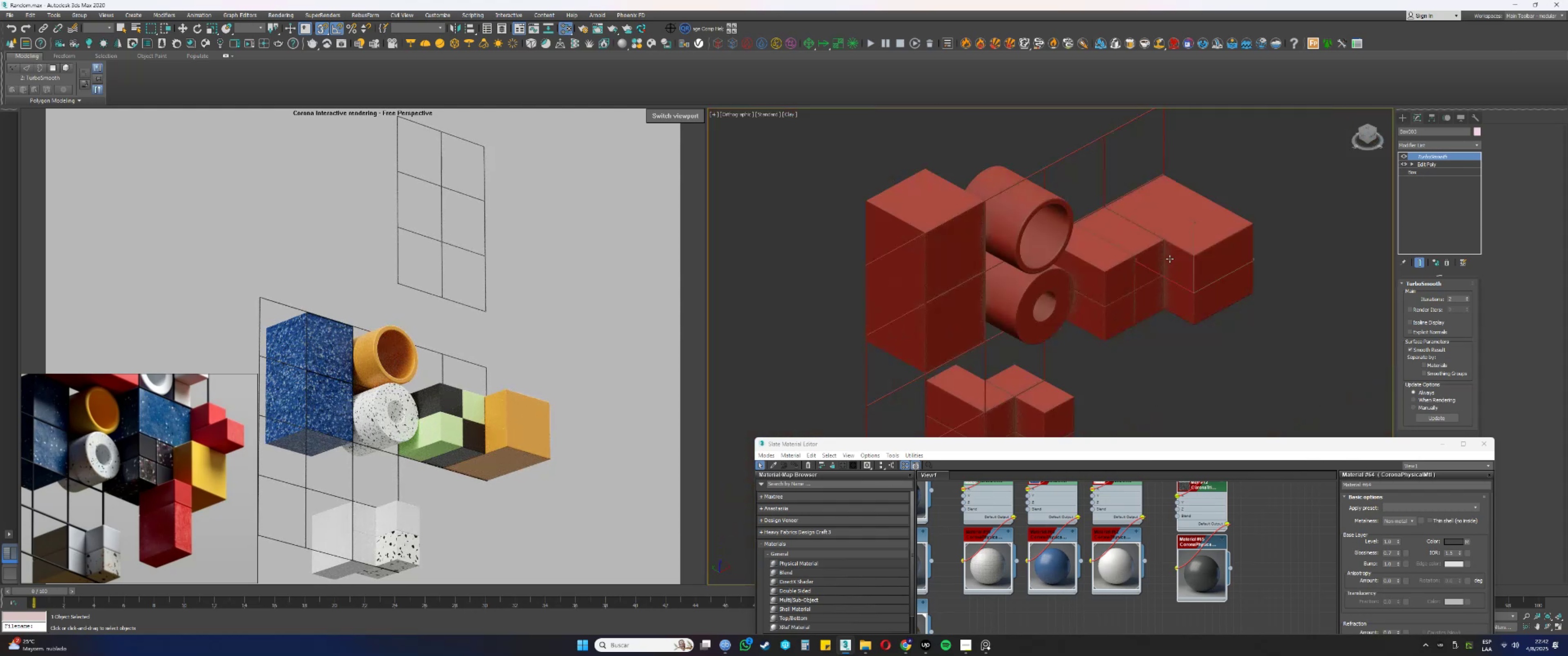 
key(F4)
 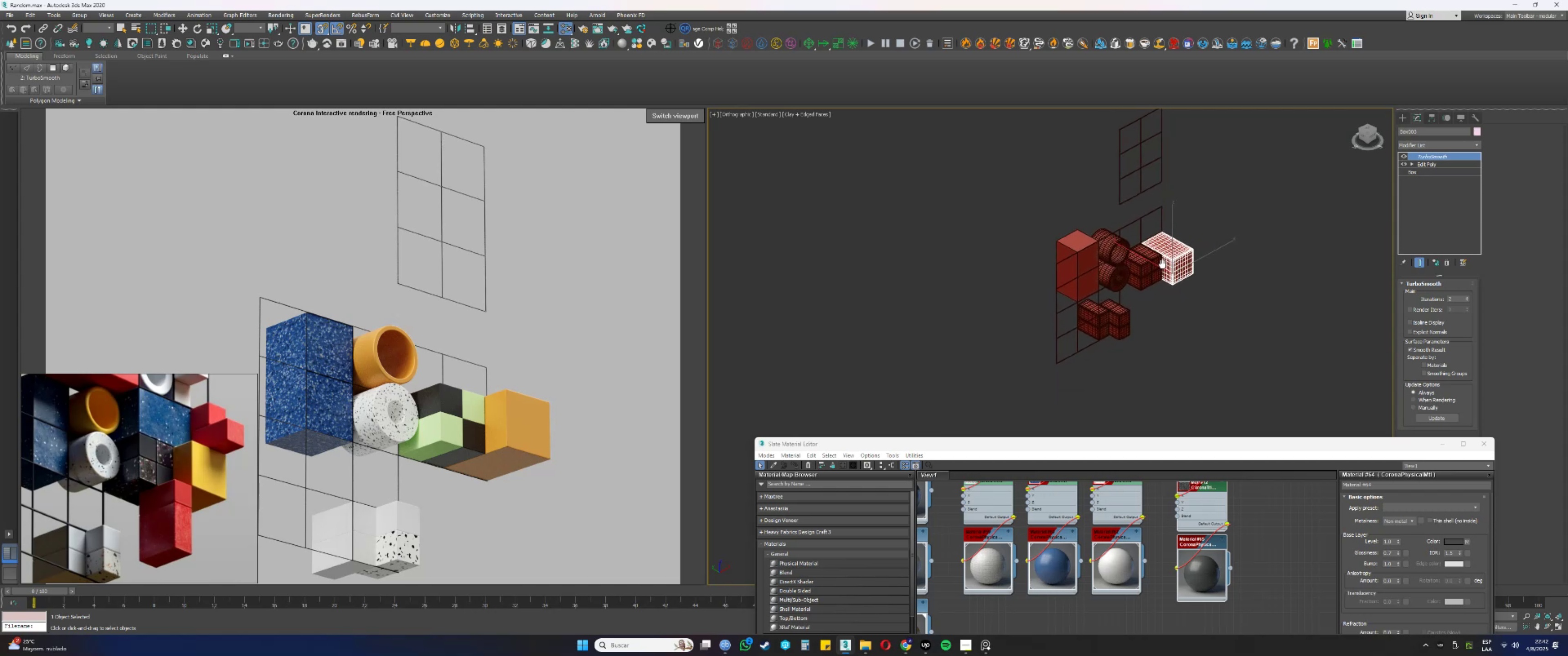 
key(Alt+AltLeft)
 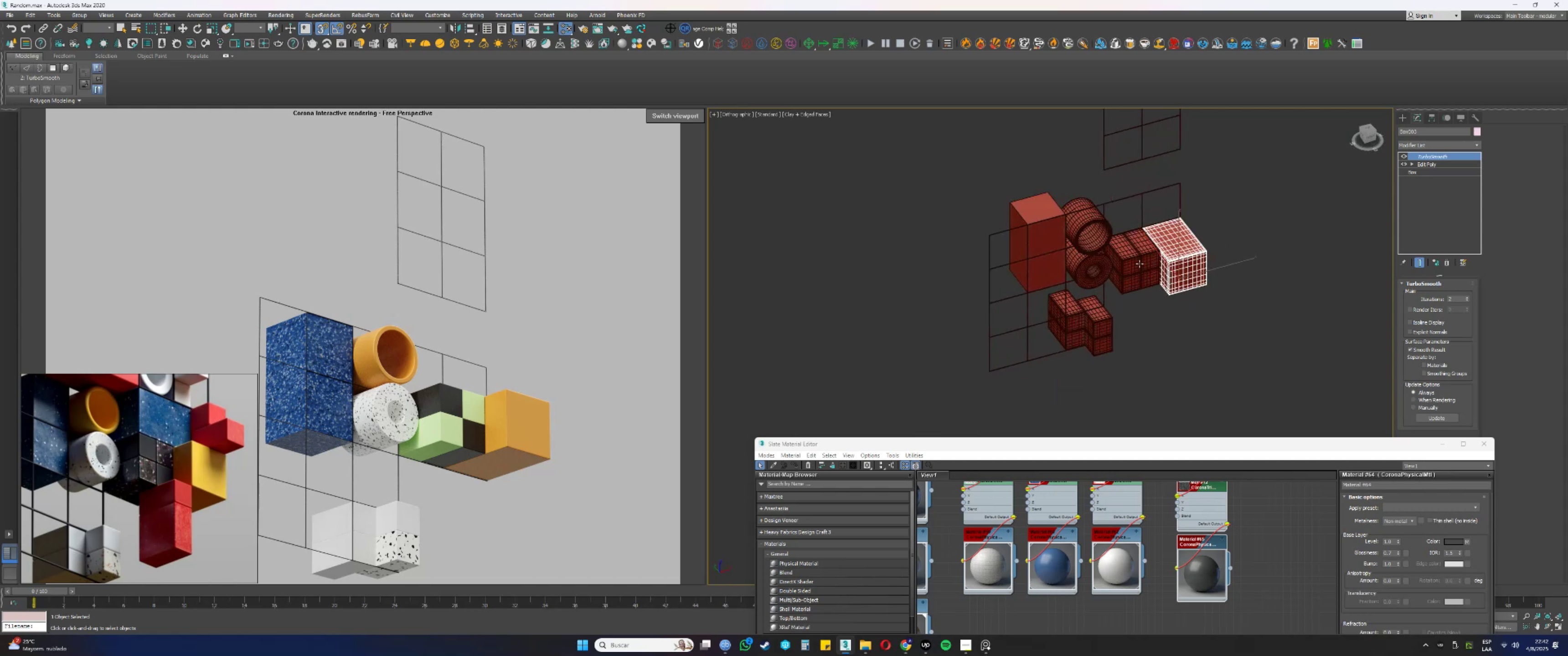 
scroll: coordinate [1140, 264], scroll_direction: up, amount: 2.0
 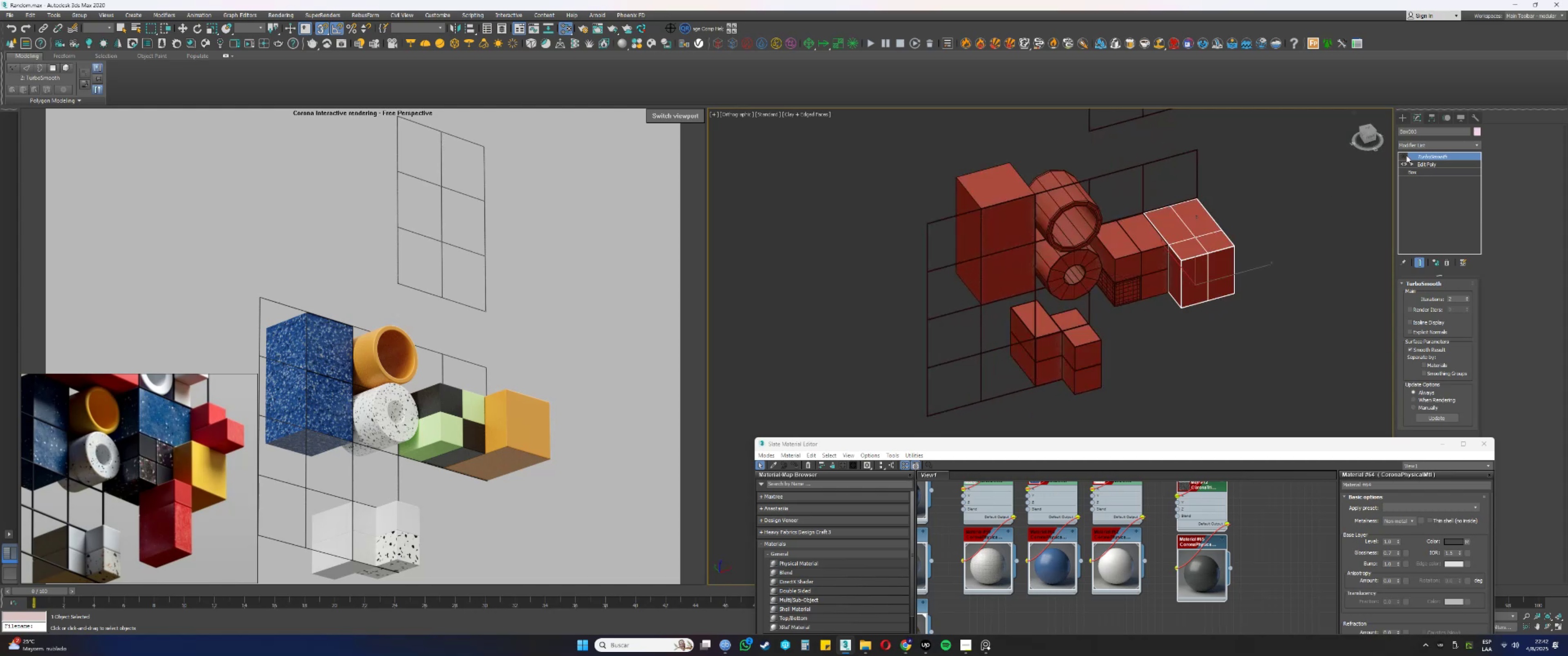 
double_click([1406, 155])
 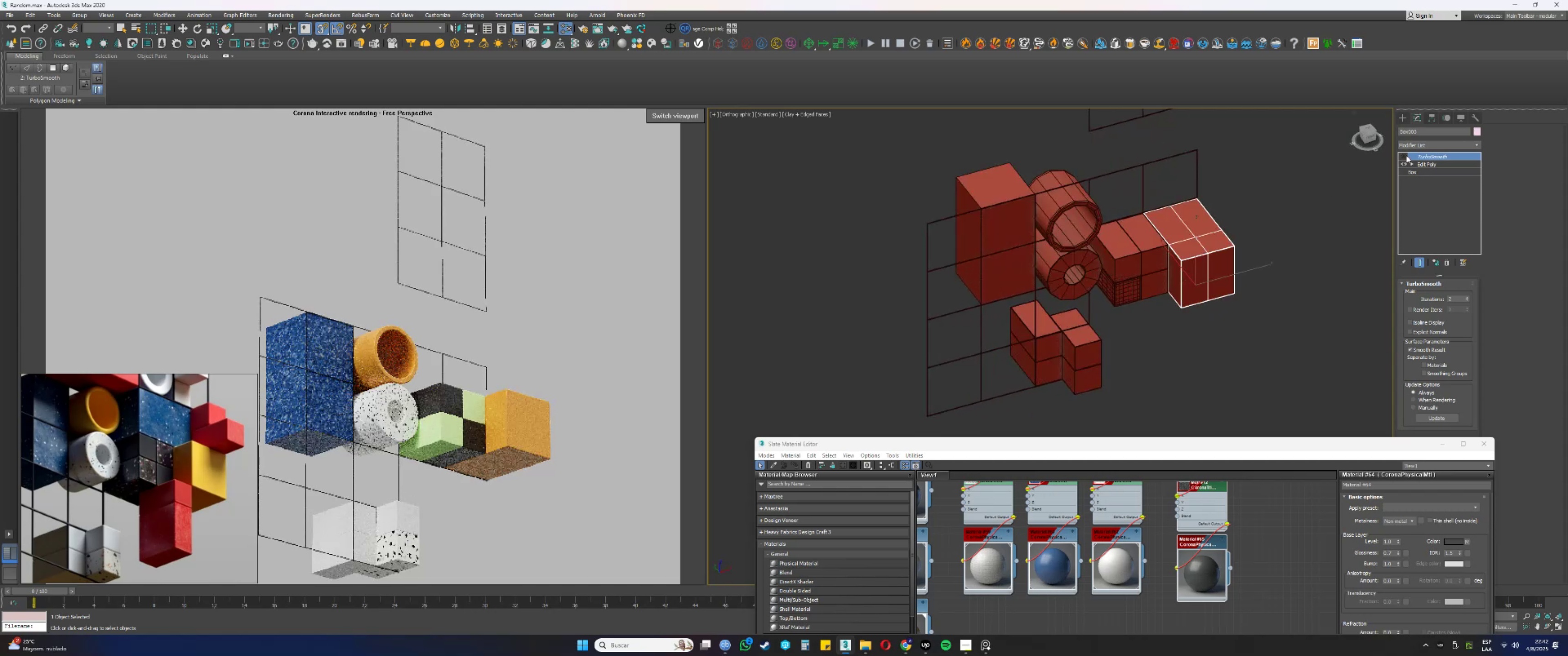 
triple_click([1406, 155])
 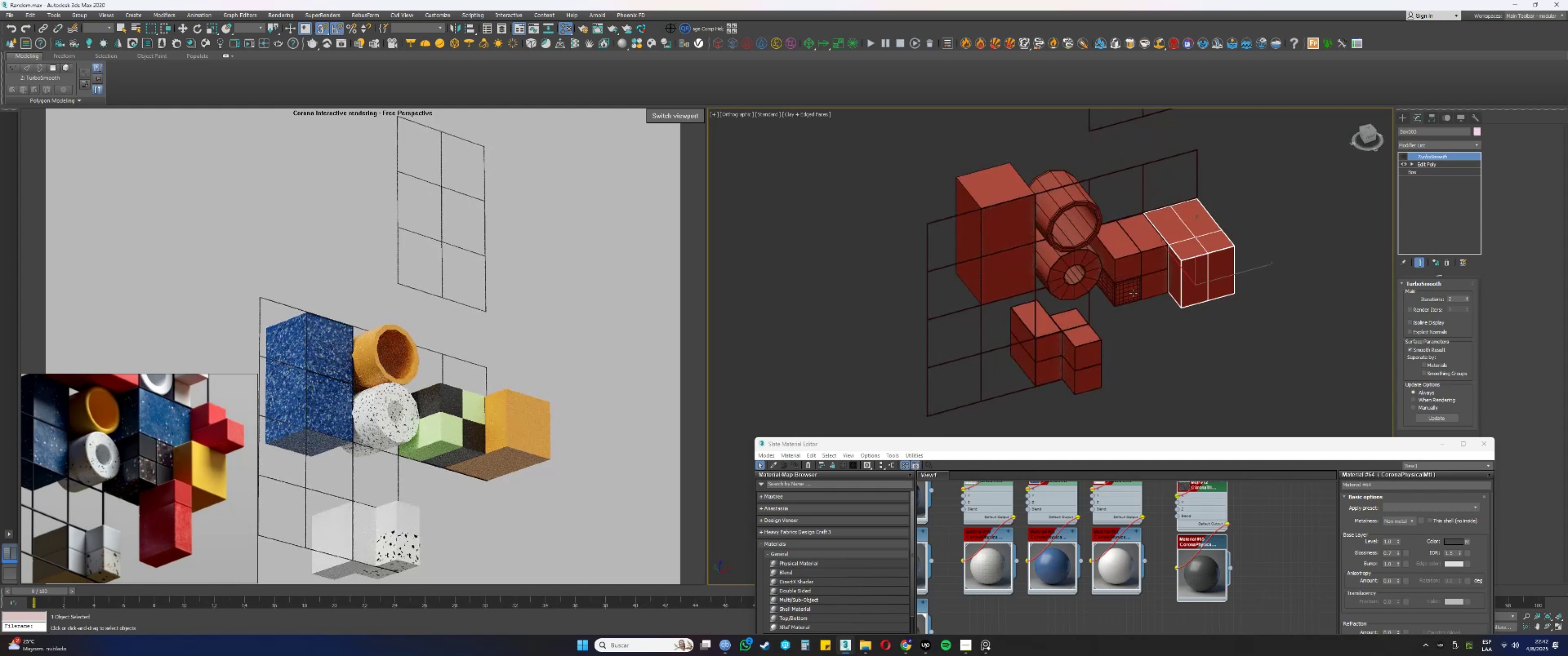 
left_click([1132, 293])
 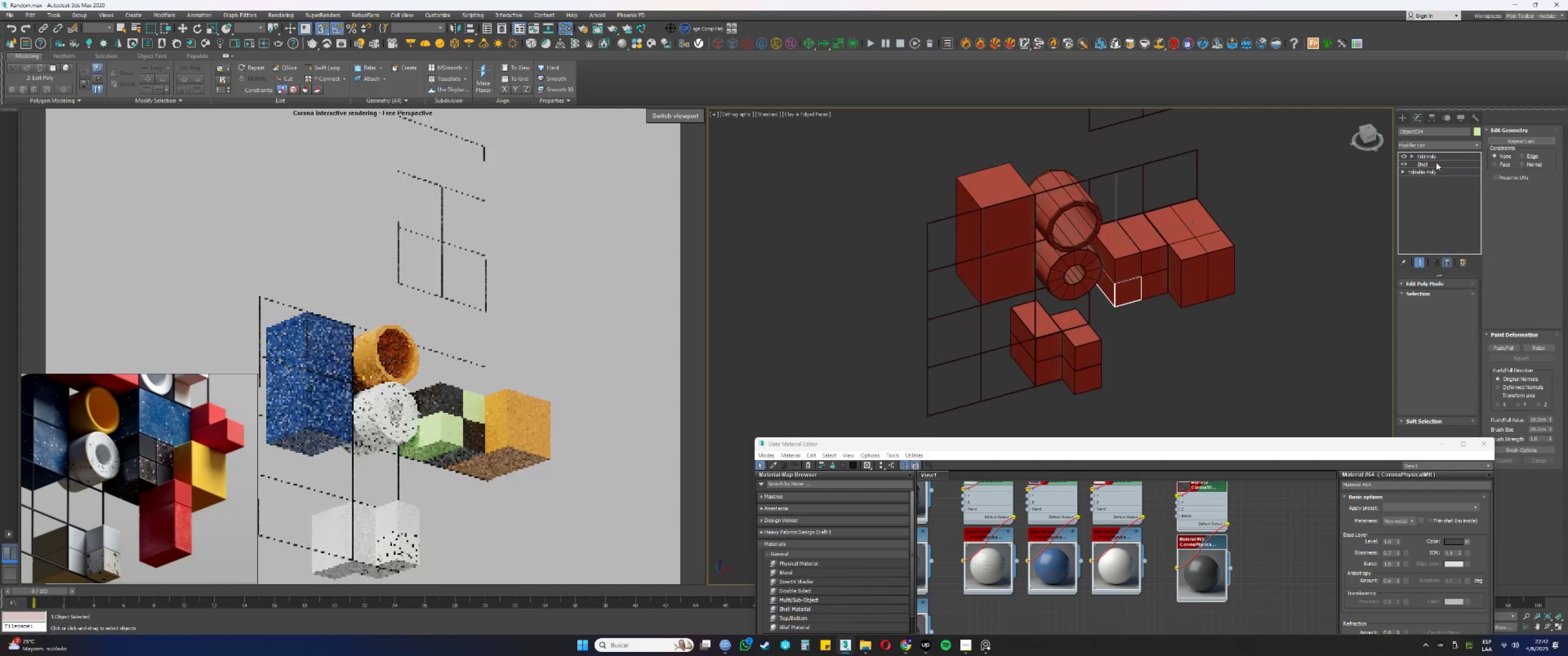 
right_click([1433, 155])
 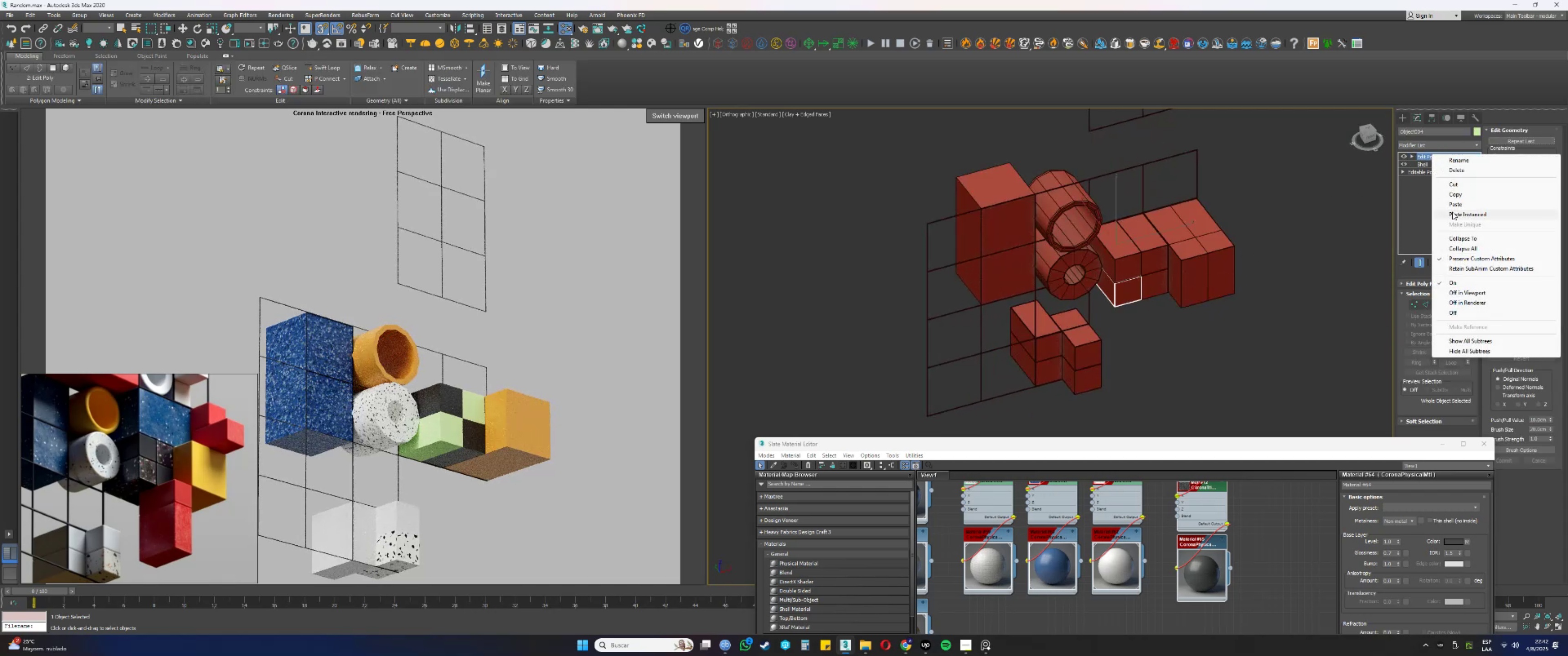 
left_click([1452, 213])
 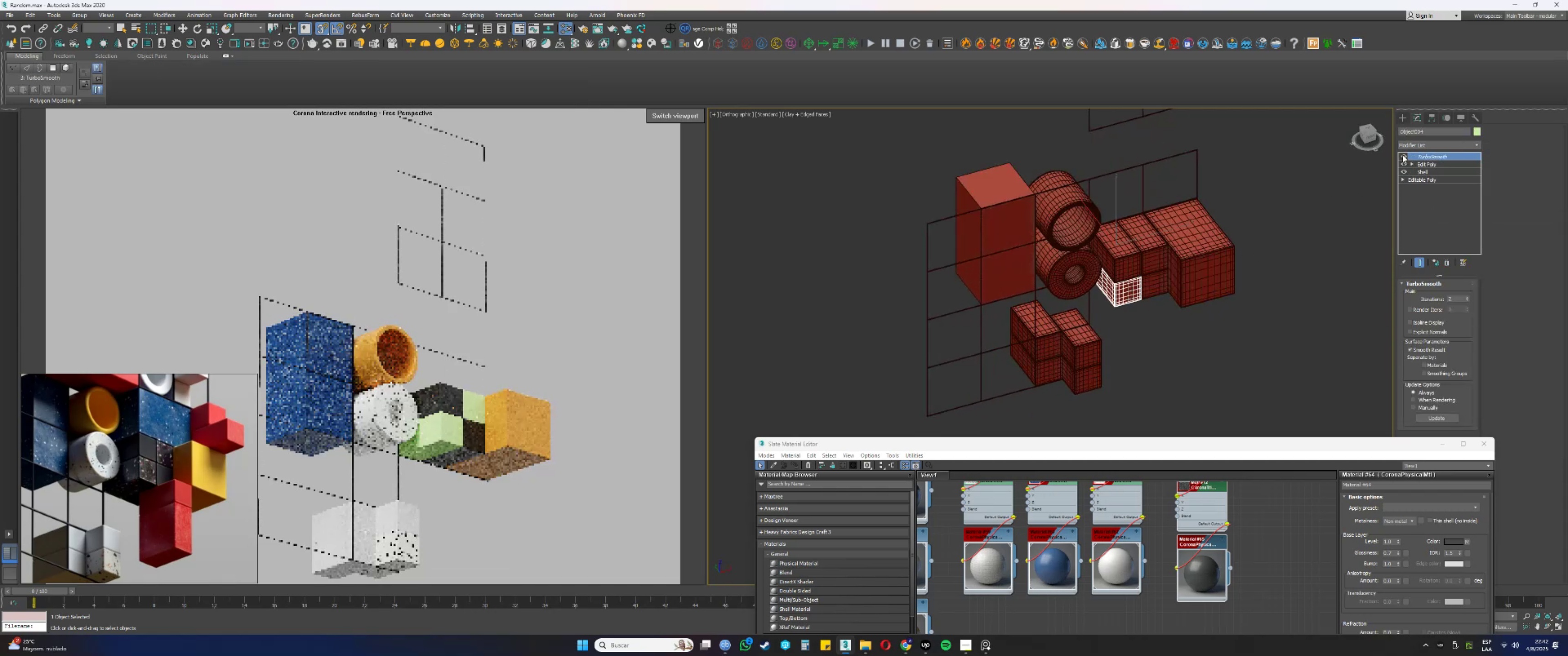 
double_click([1403, 155])
 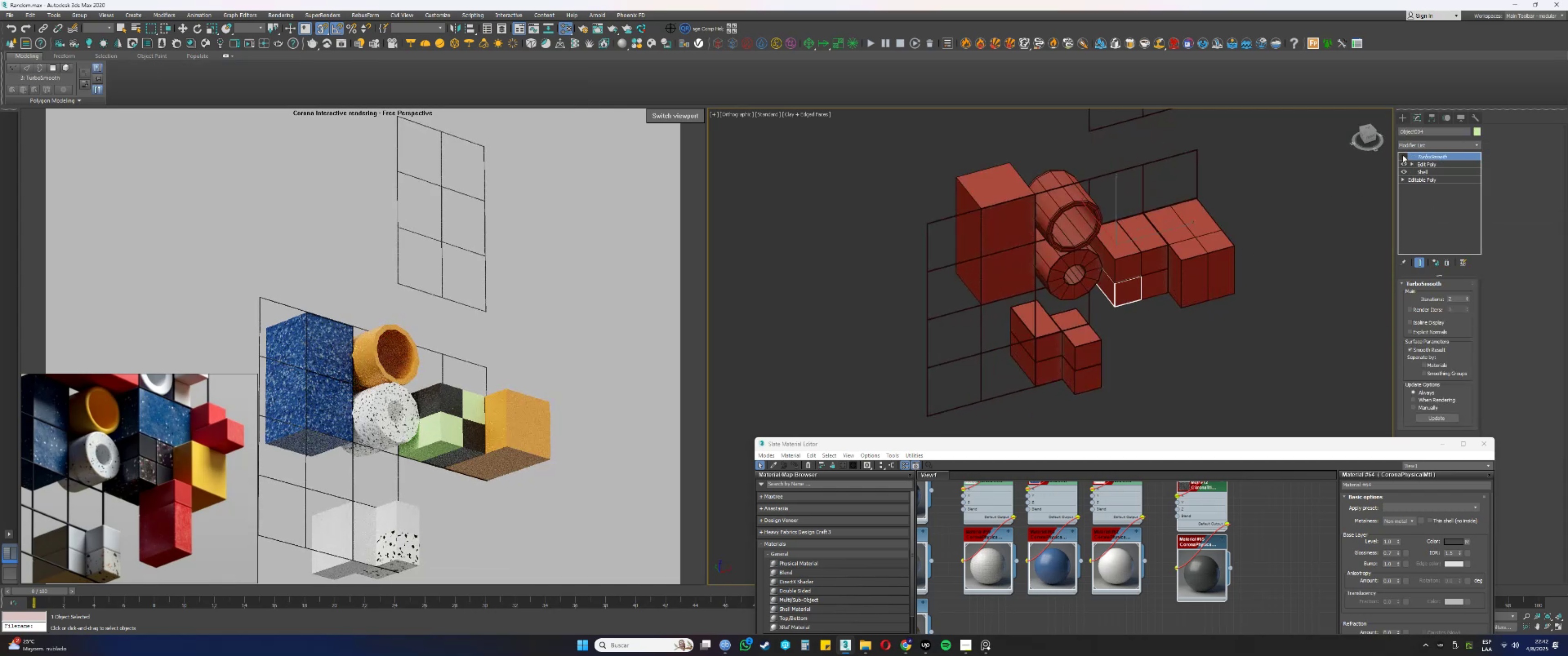 
triple_click([1403, 155])
 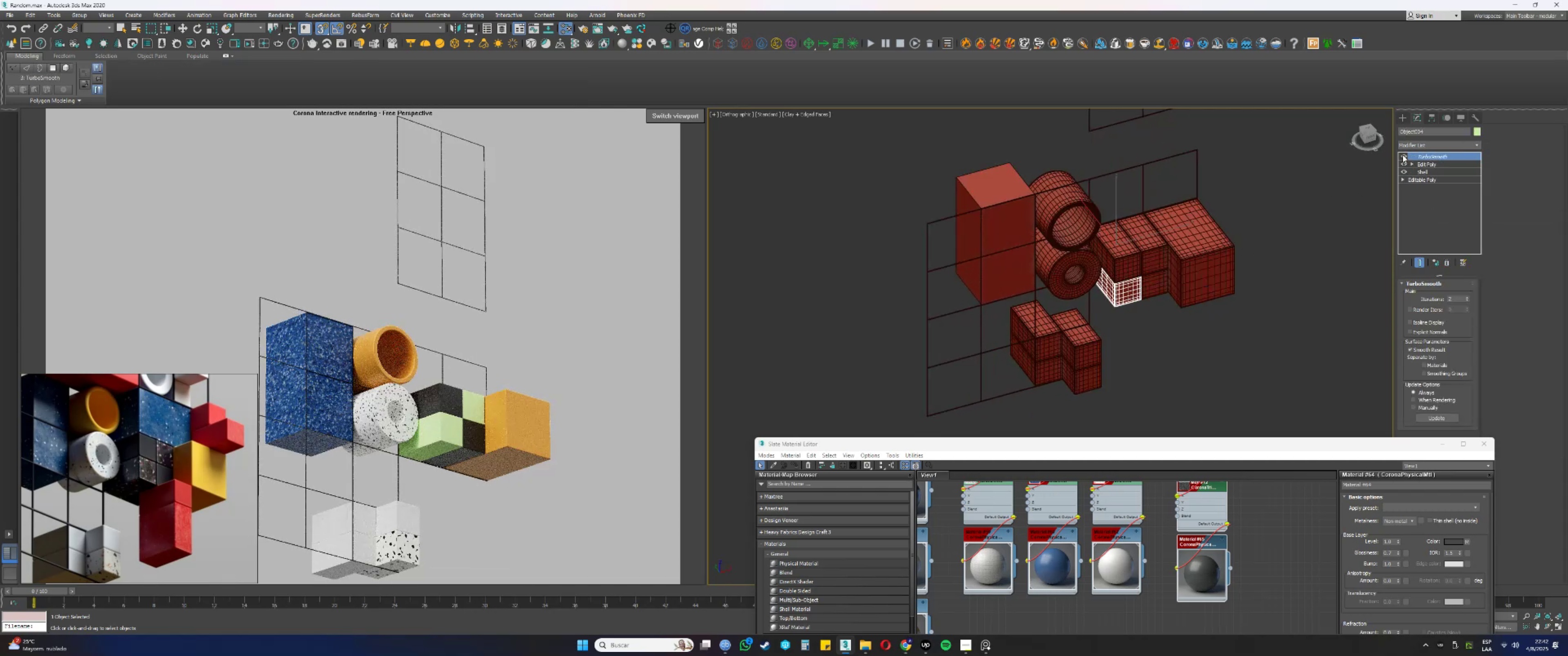 
left_click([1403, 155])
 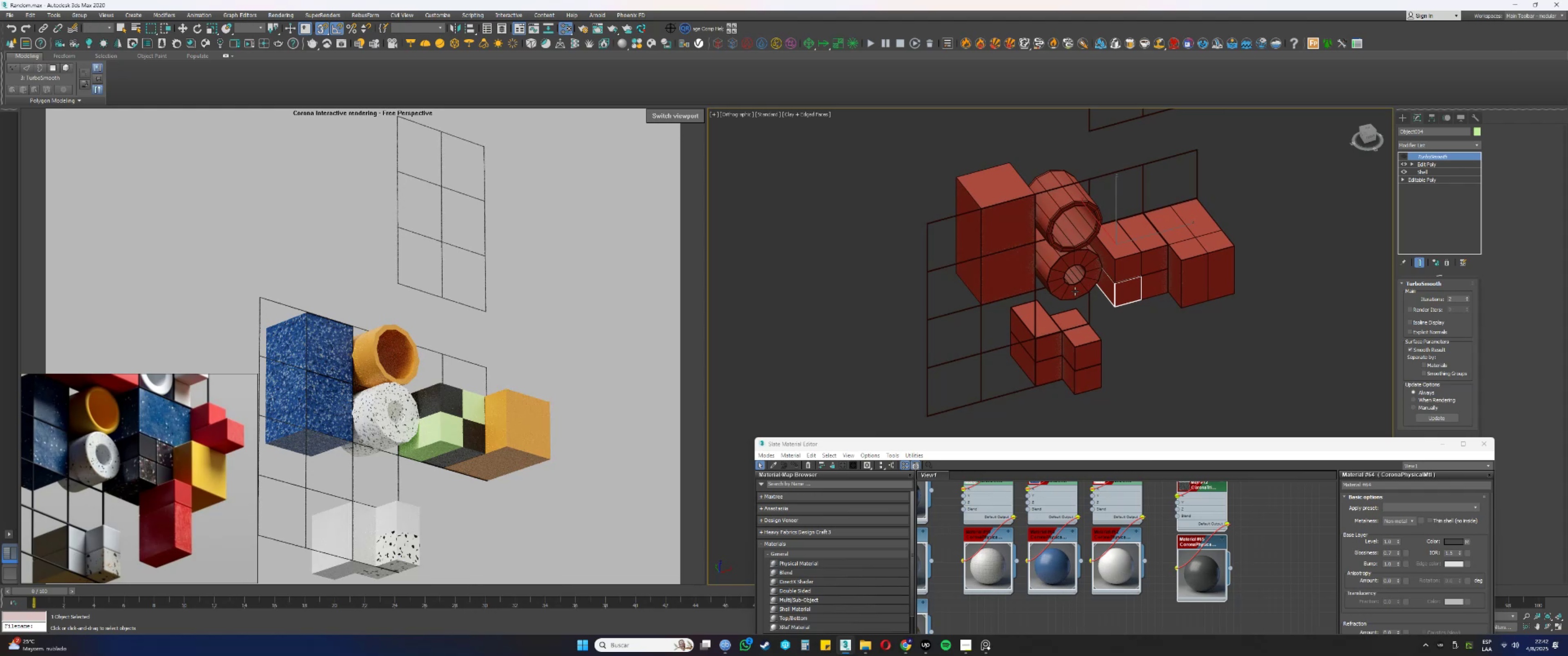 
scroll: coordinate [1169, 255], scroll_direction: up, amount: 3.0
 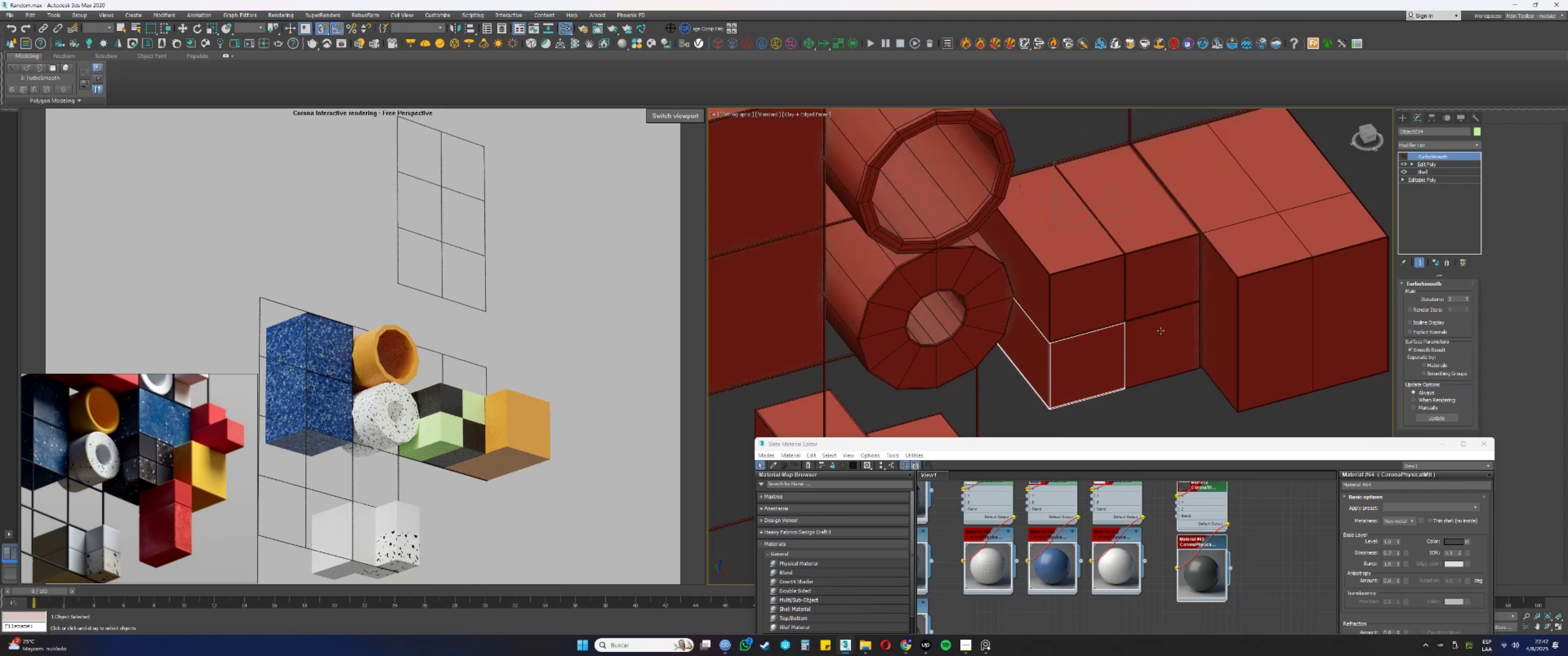 
left_click([1096, 362])
 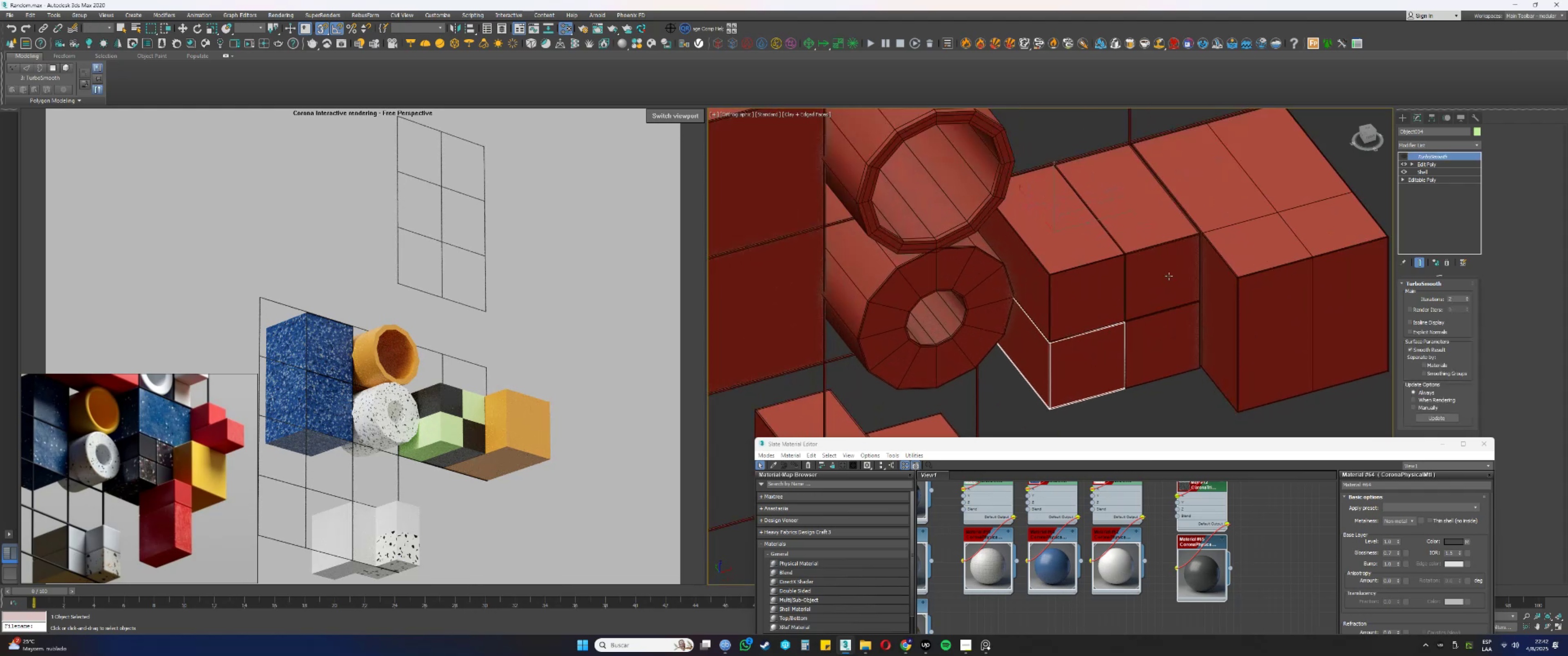 
hold_key(key=ControlLeft, duration=0.45)
left_click([1176, 266])
 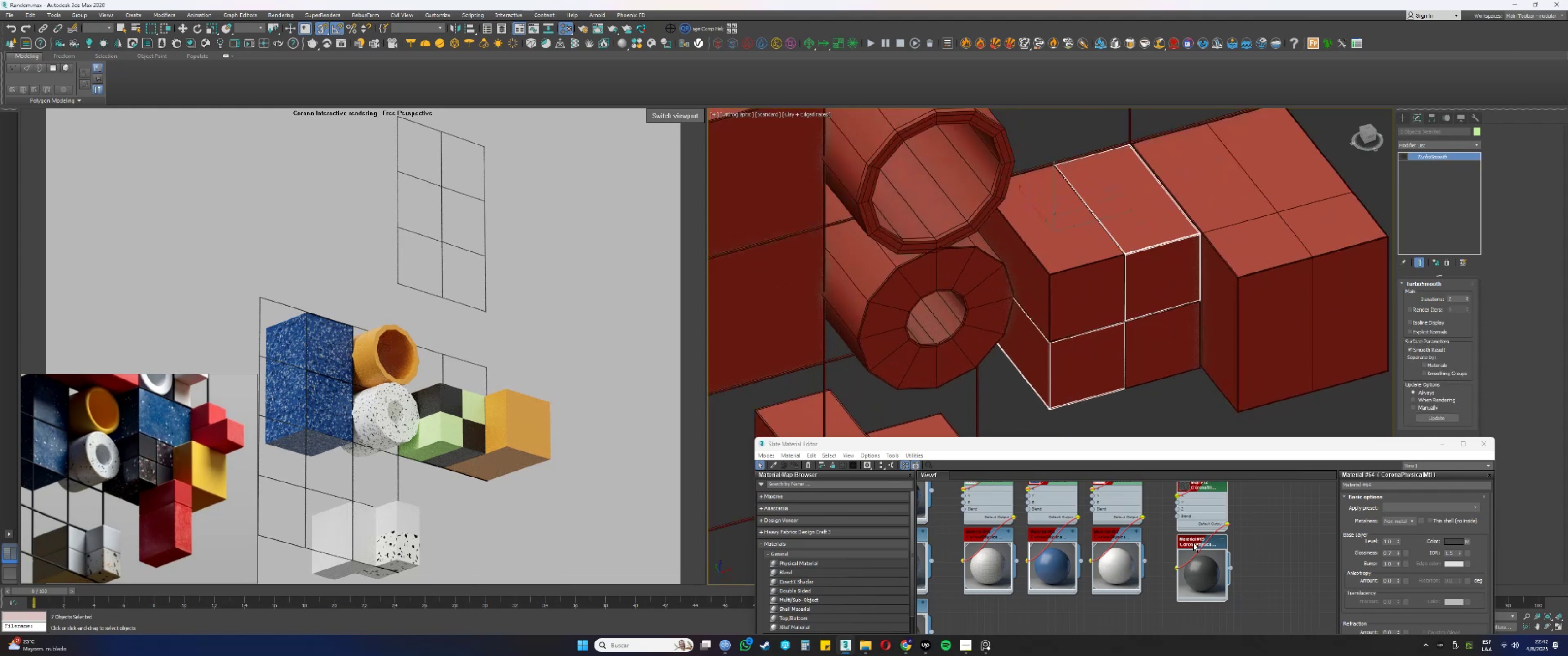 
left_click([1194, 543])
 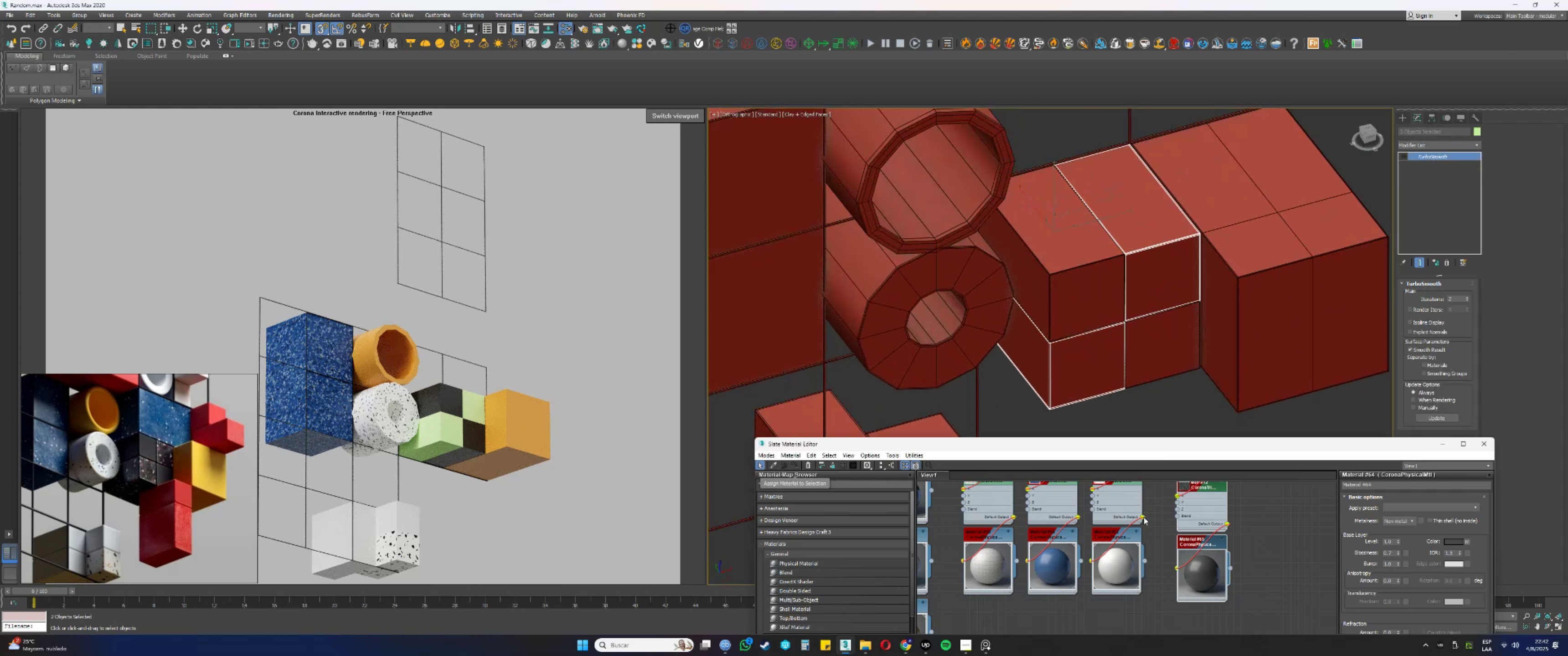 
left_click([1274, 547])
 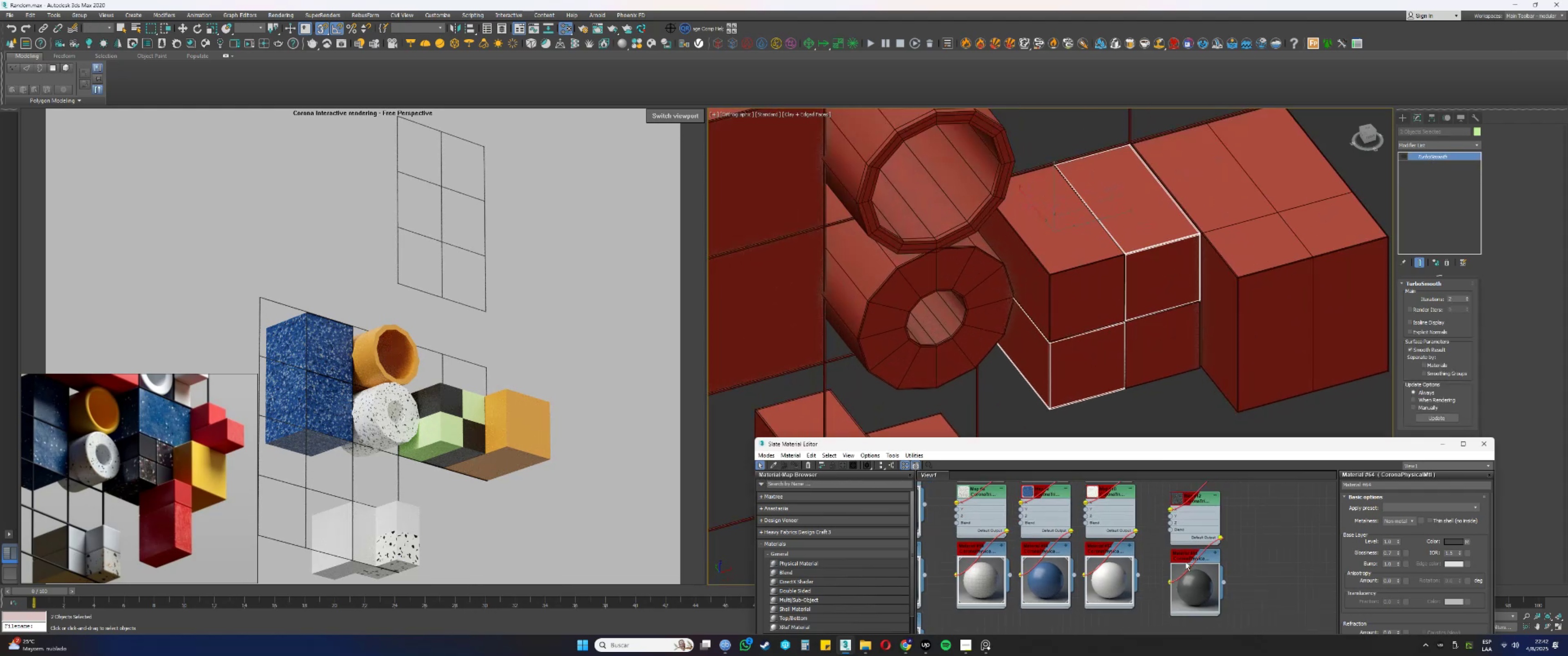 
left_click([1186, 562])
 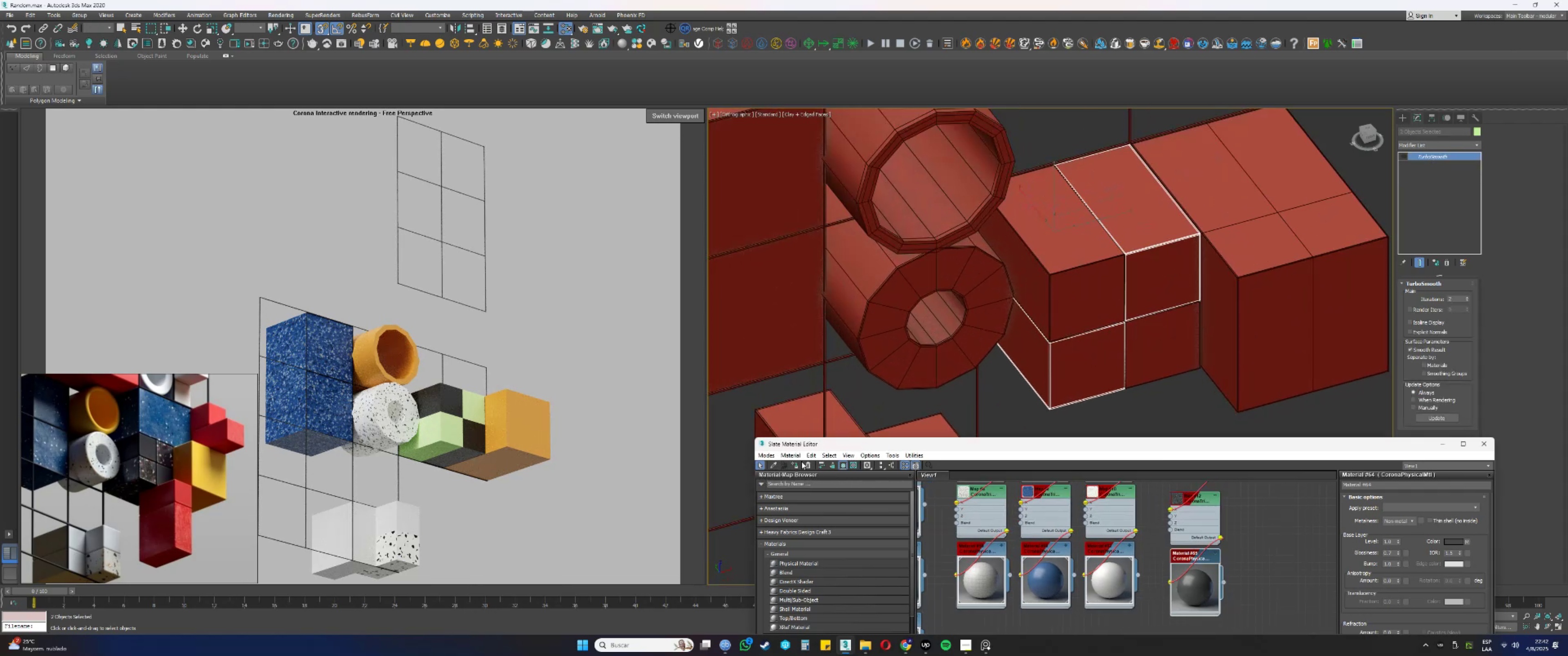 
left_click([799, 465])
 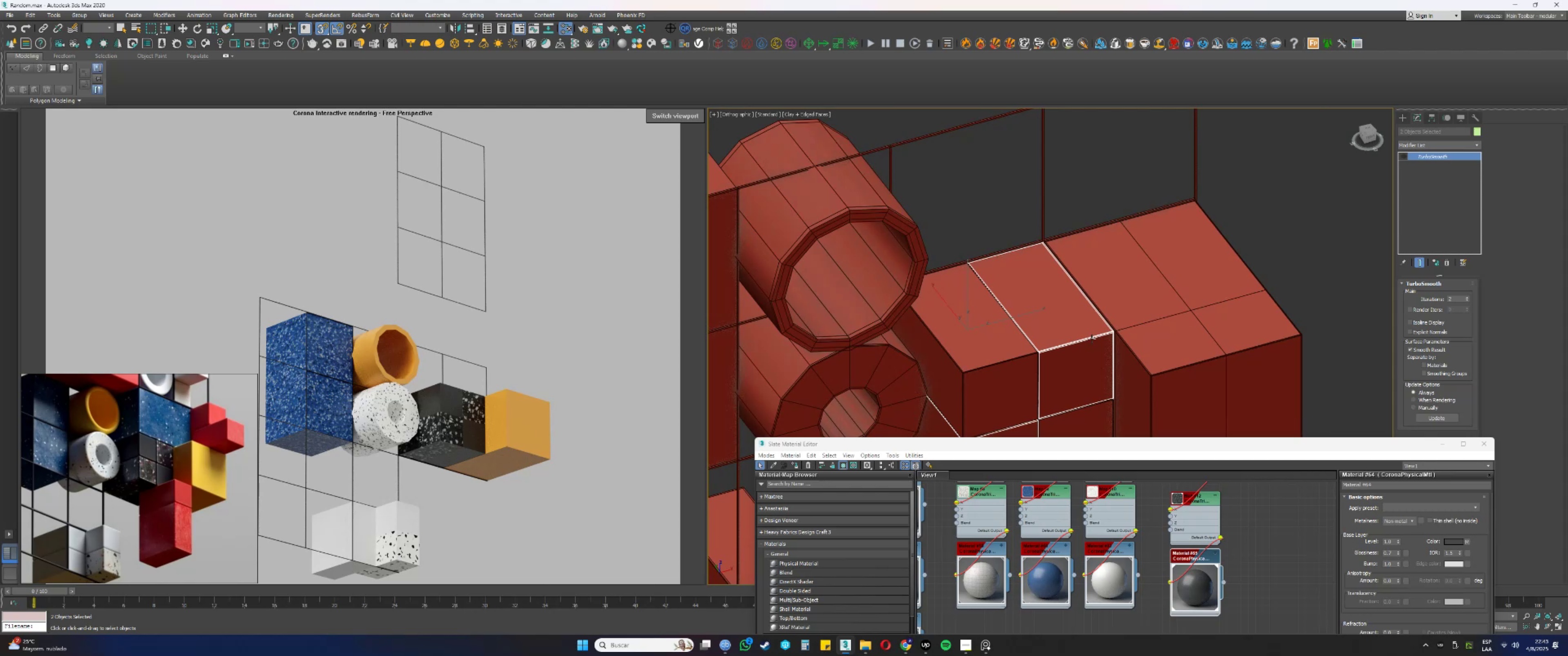 
wait(19.69)
 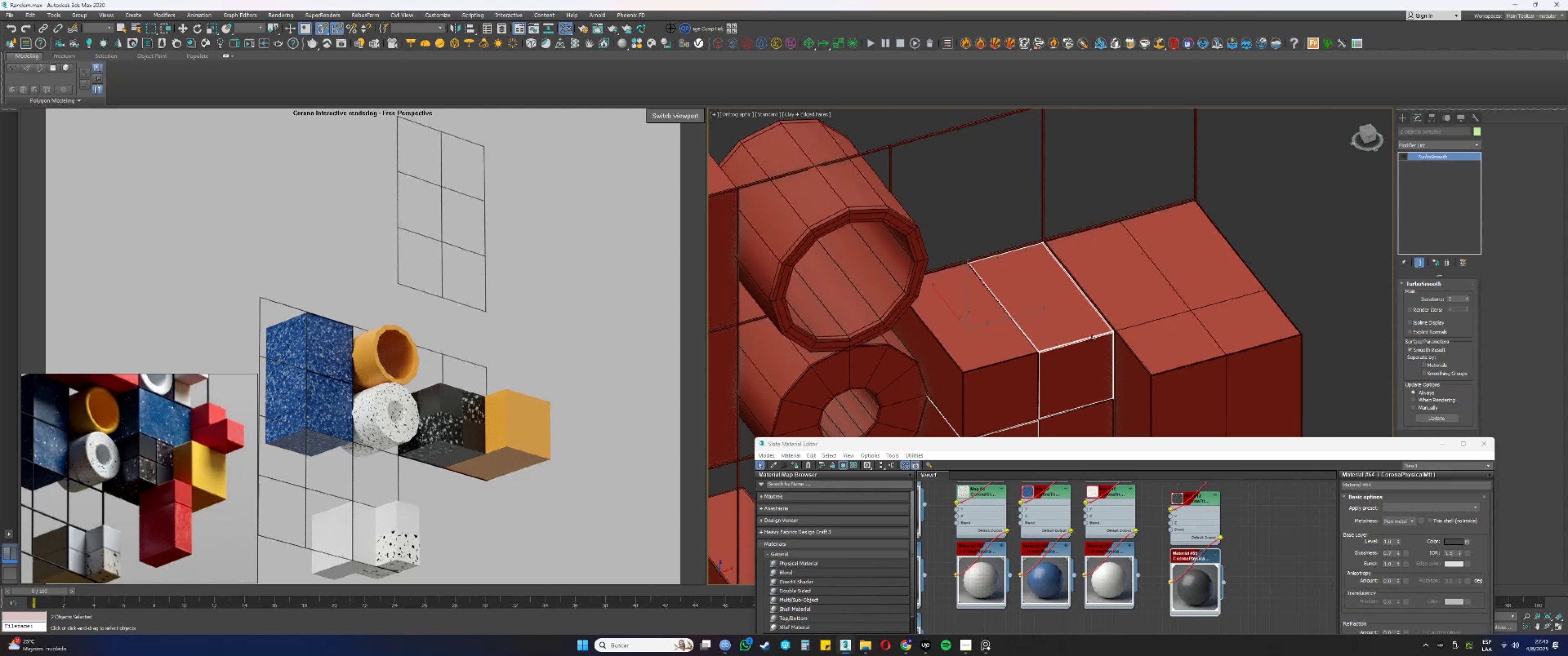 
scroll: coordinate [206, 441], scroll_direction: down, amount: 3.0
 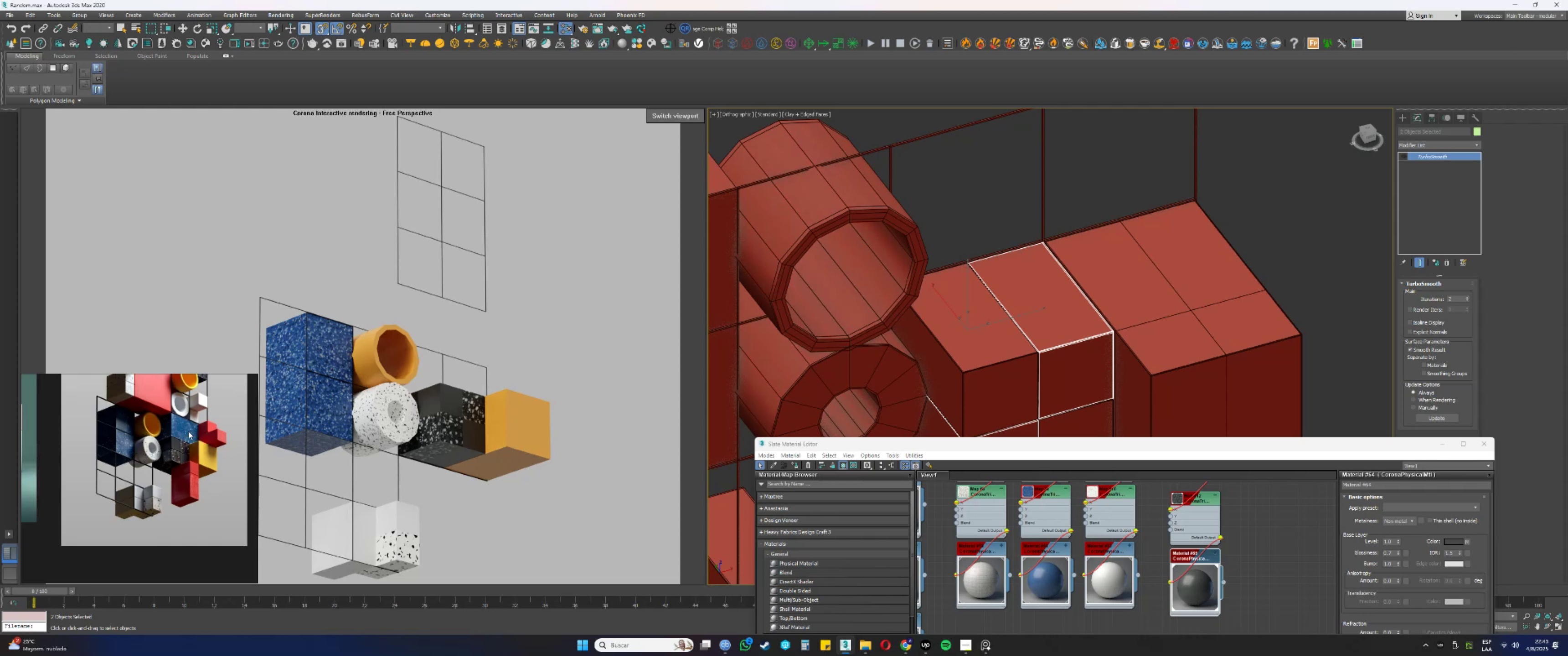 
scroll: coordinate [162, 406], scroll_direction: up, amount: 9.0
 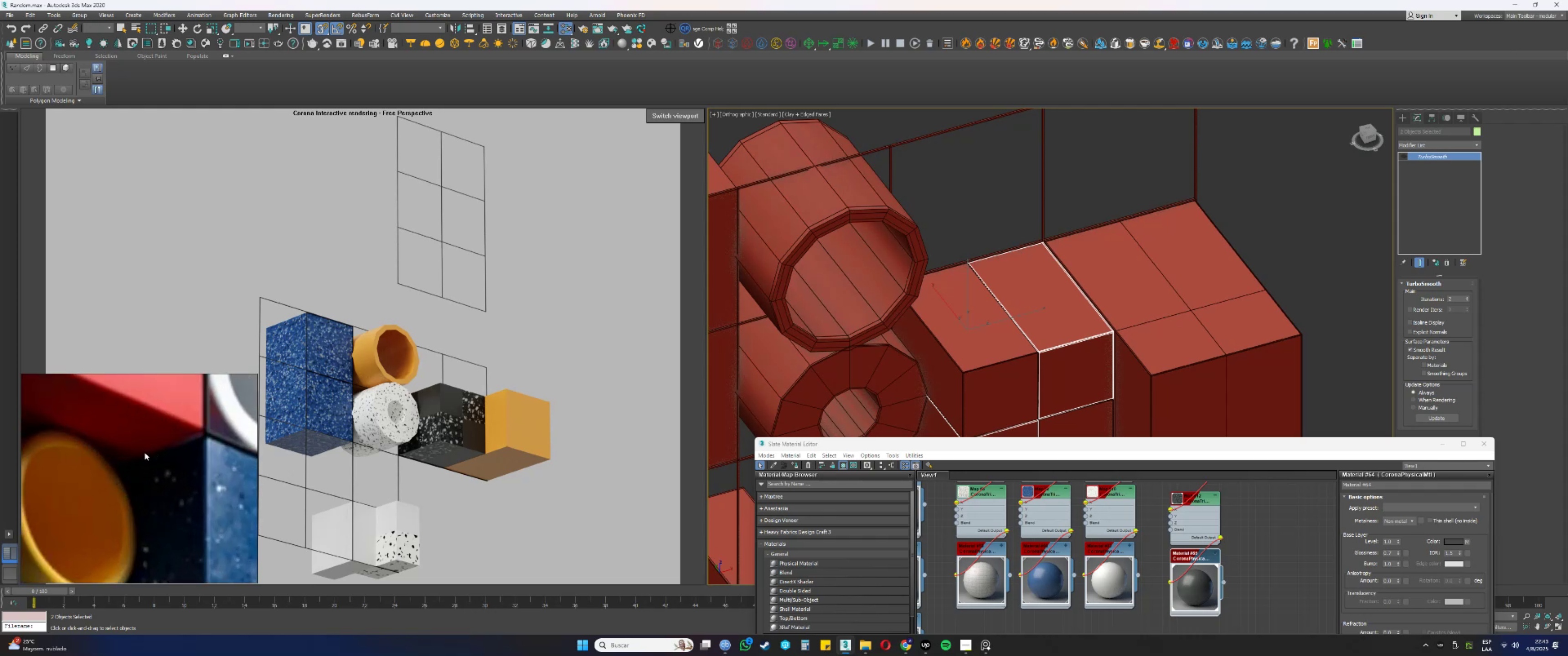 
scroll: coordinate [1082, 358], scroll_direction: down, amount: 6.0
 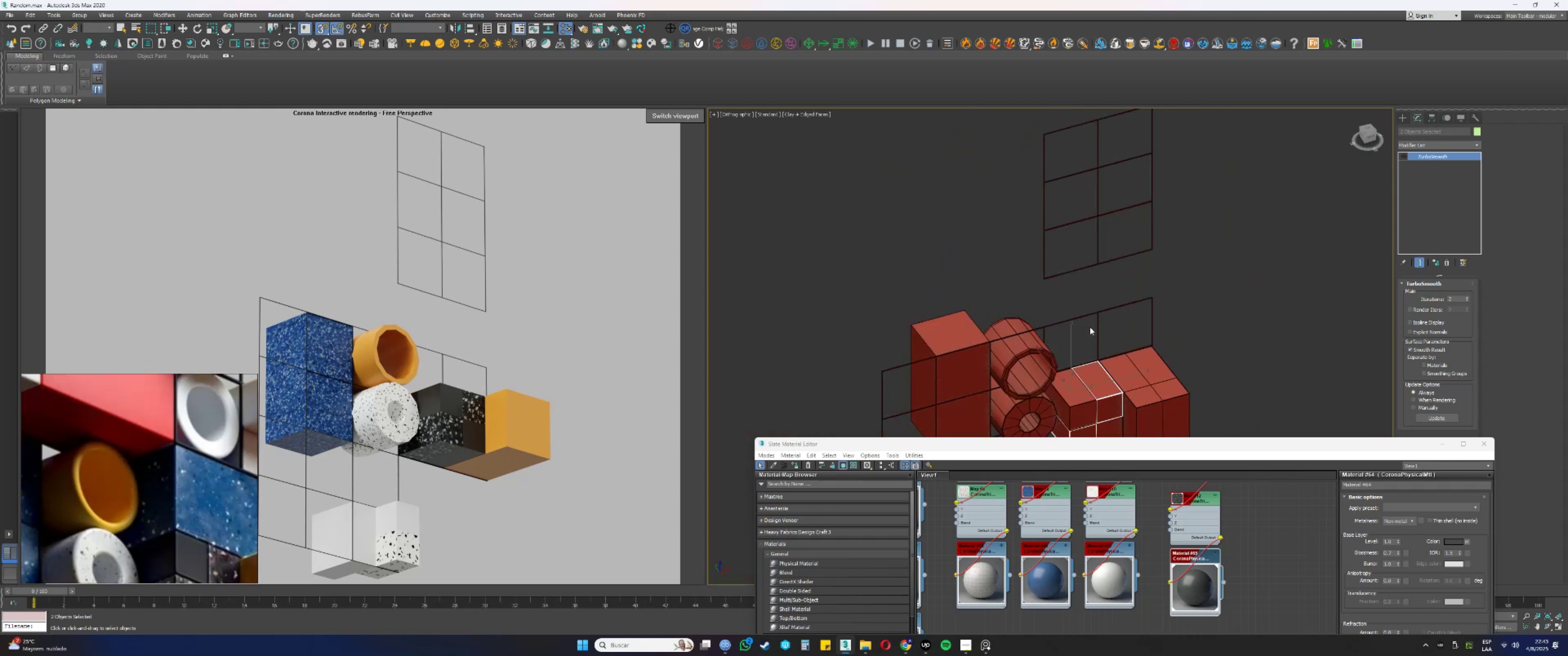 
scroll: coordinate [1099, 313], scroll_direction: up, amount: 3.0
 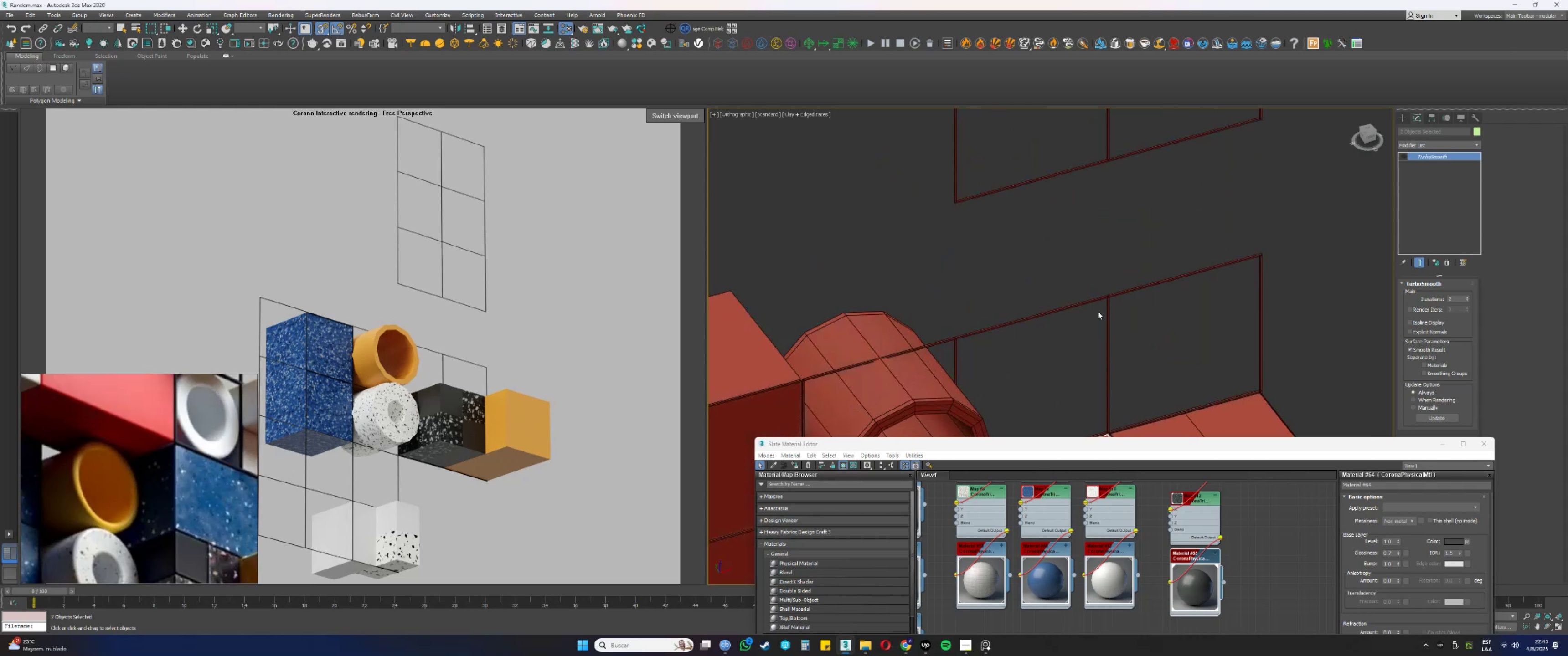 
wait(8.01)
 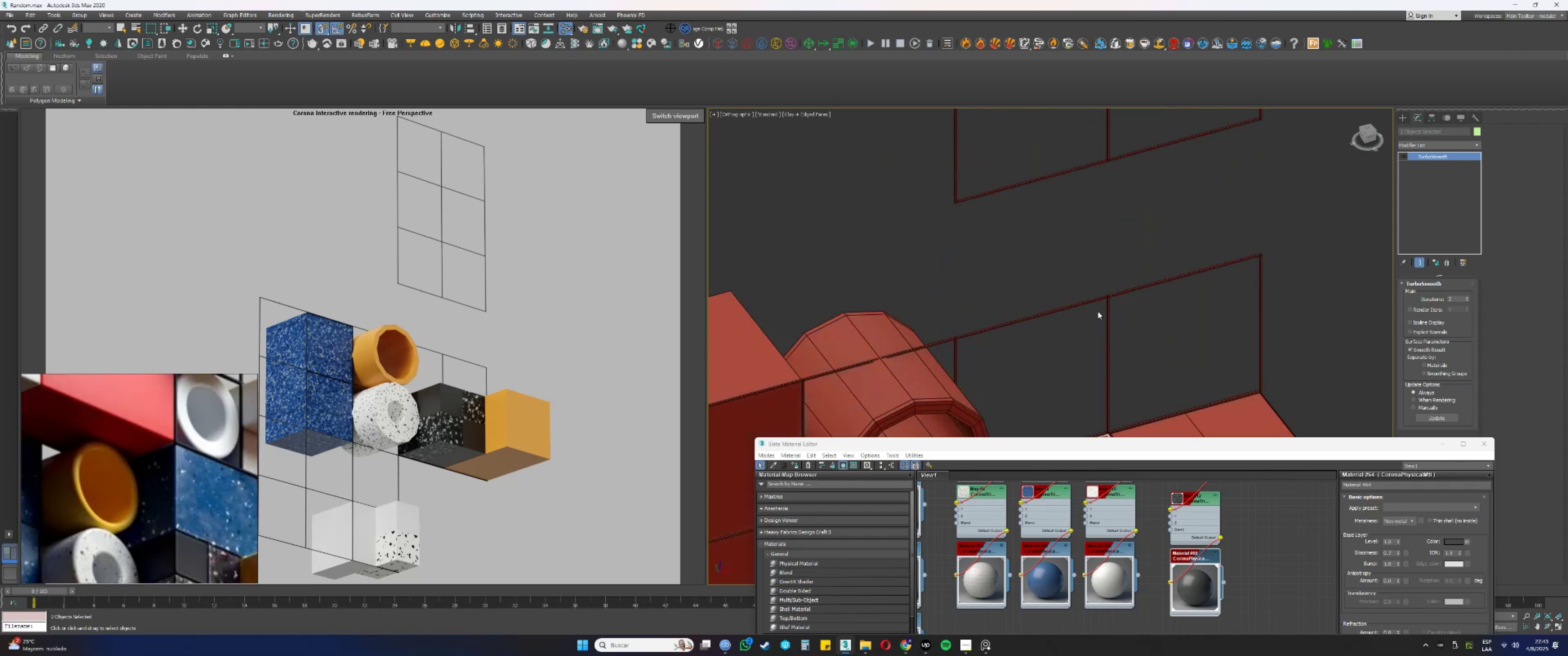 
scroll: coordinate [195, 486], scroll_direction: down, amount: 2.0
 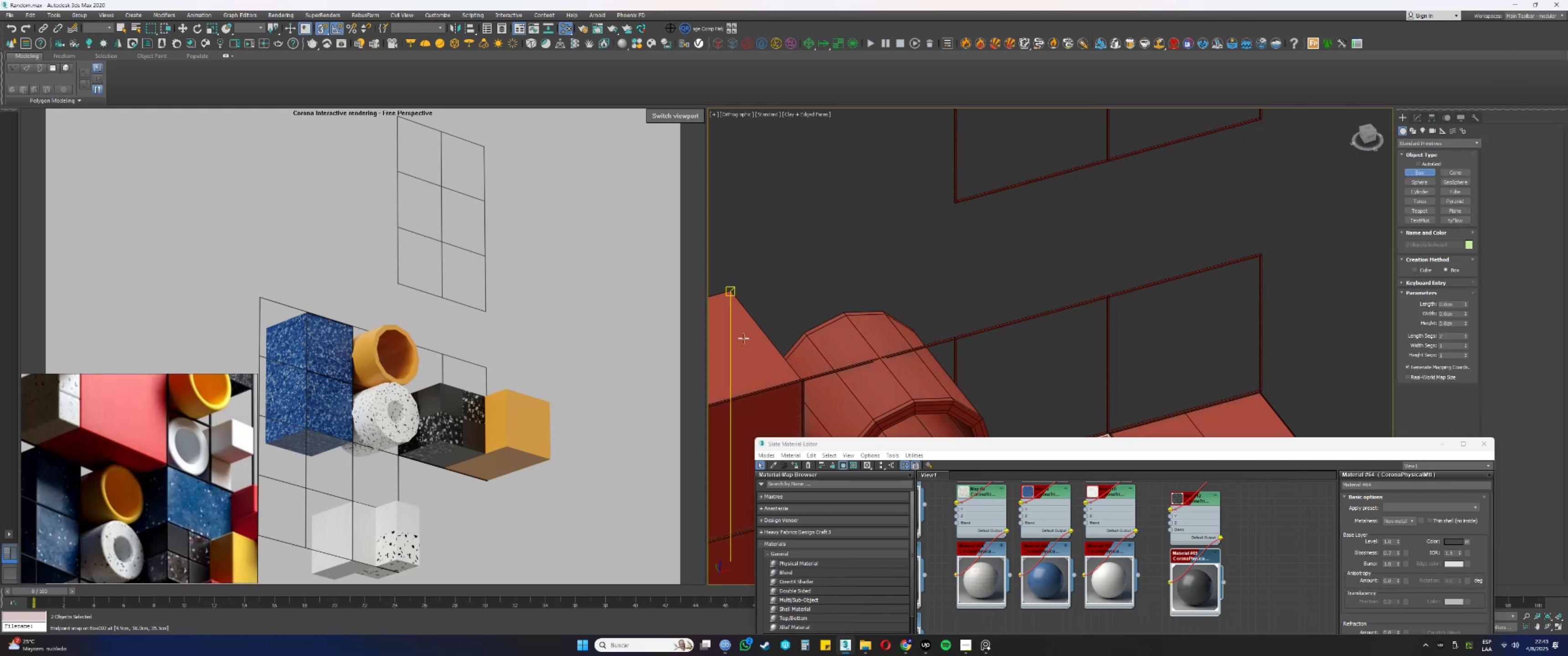 
hold_key(key=AltLeft, duration=0.43)
 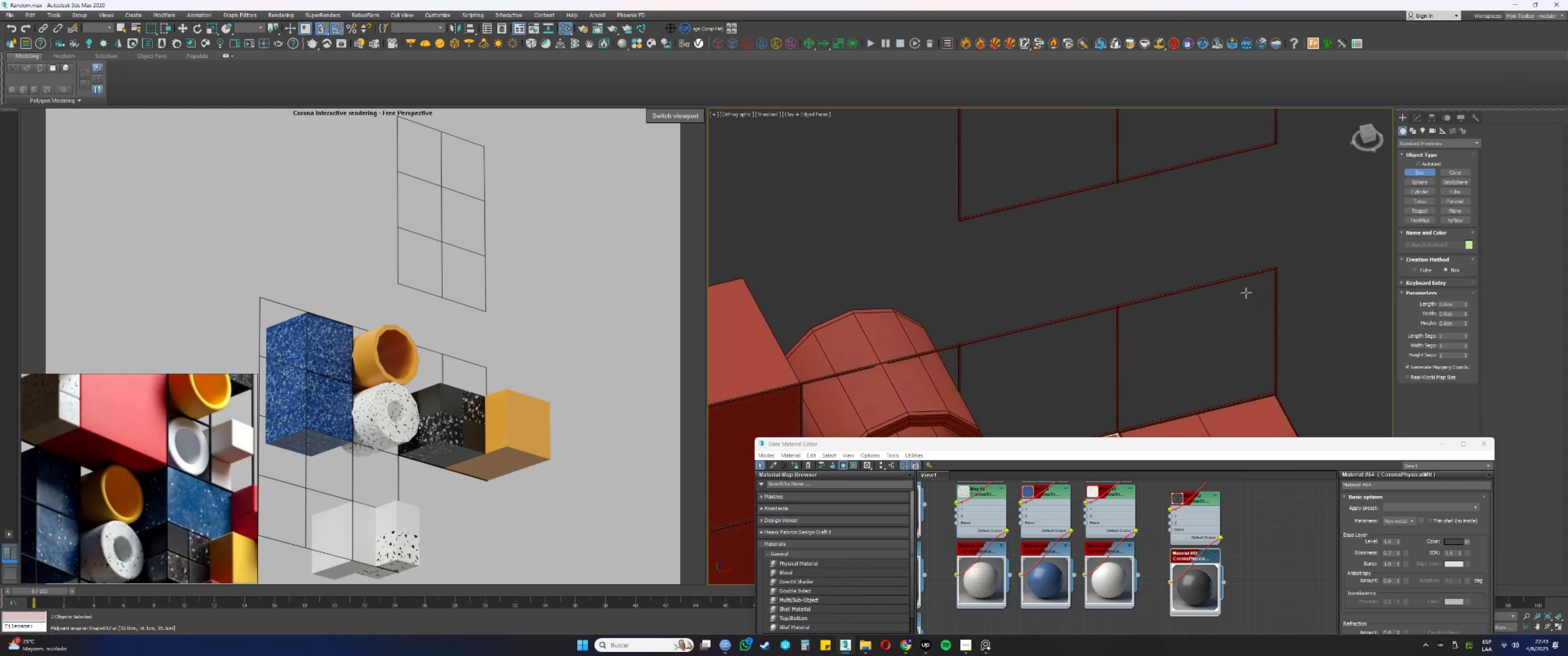 
scroll: coordinate [1196, 299], scroll_direction: none, amount: 0.0
 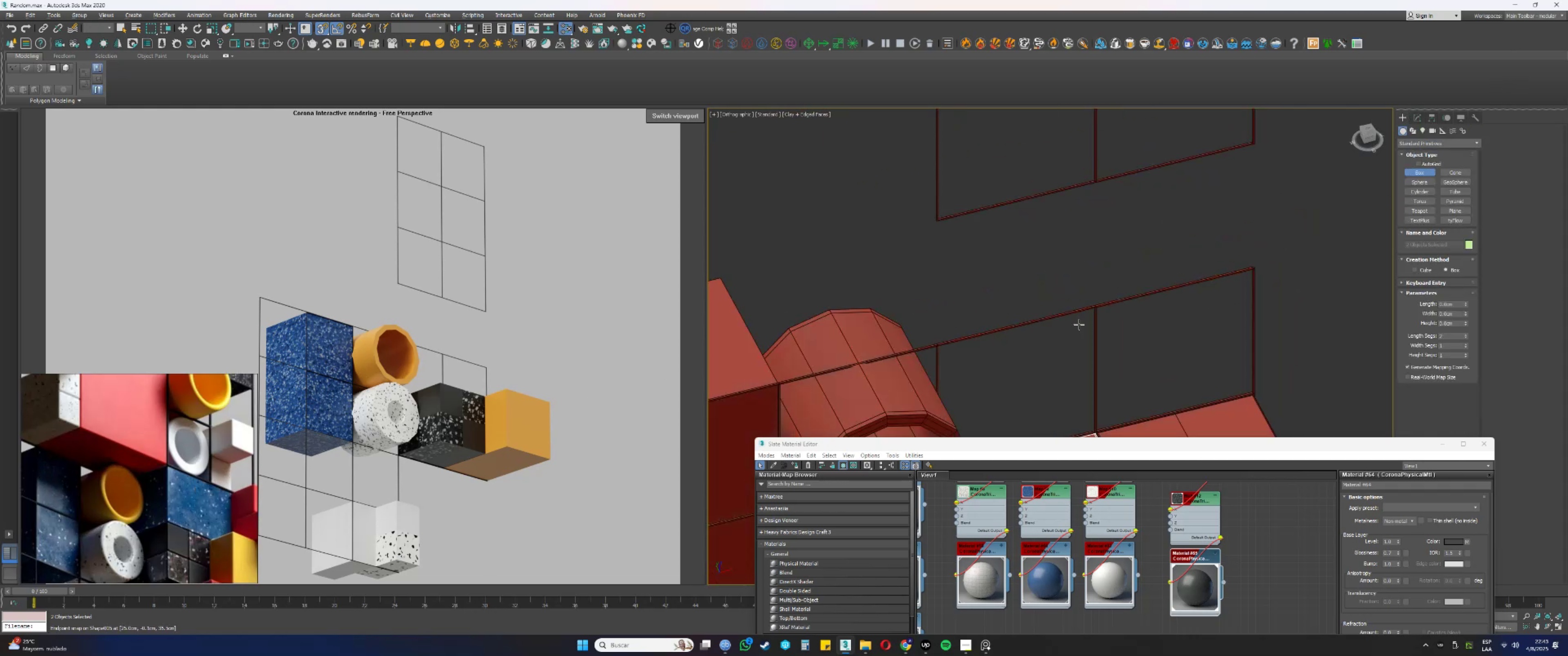 
key(Alt+AltLeft)
 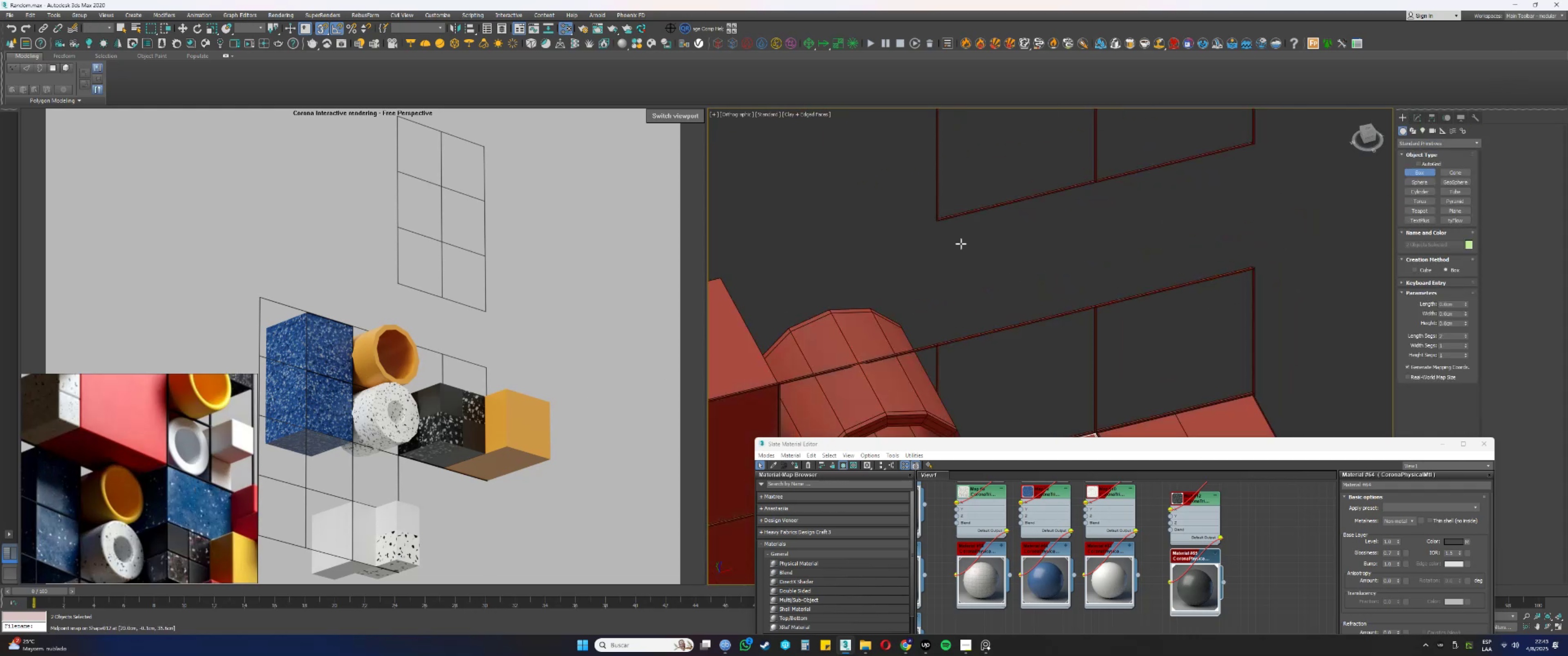 
scroll: coordinate [956, 238], scroll_direction: up, amount: 2.0
 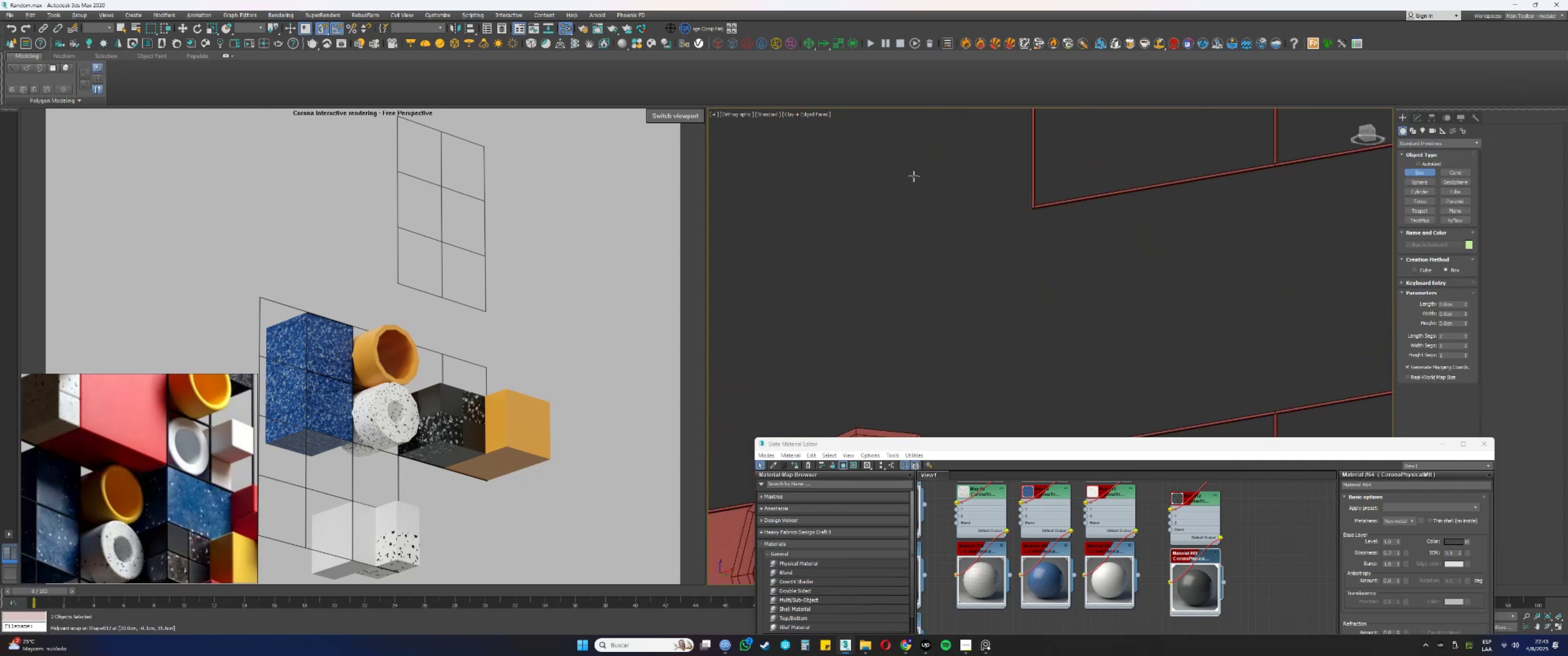 
hold_key(key=AltLeft, duration=1.05)
 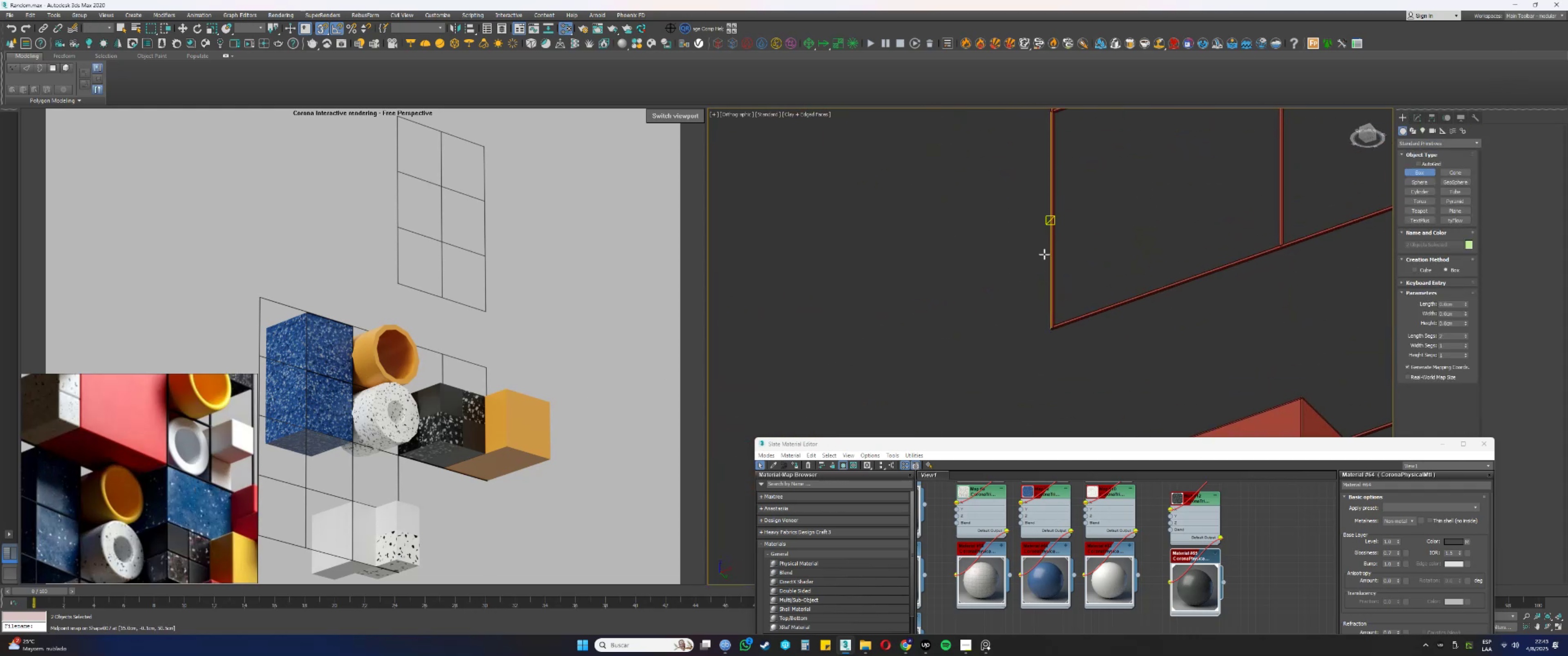 
scroll: coordinate [1026, 307], scroll_direction: up, amount: 13.0
 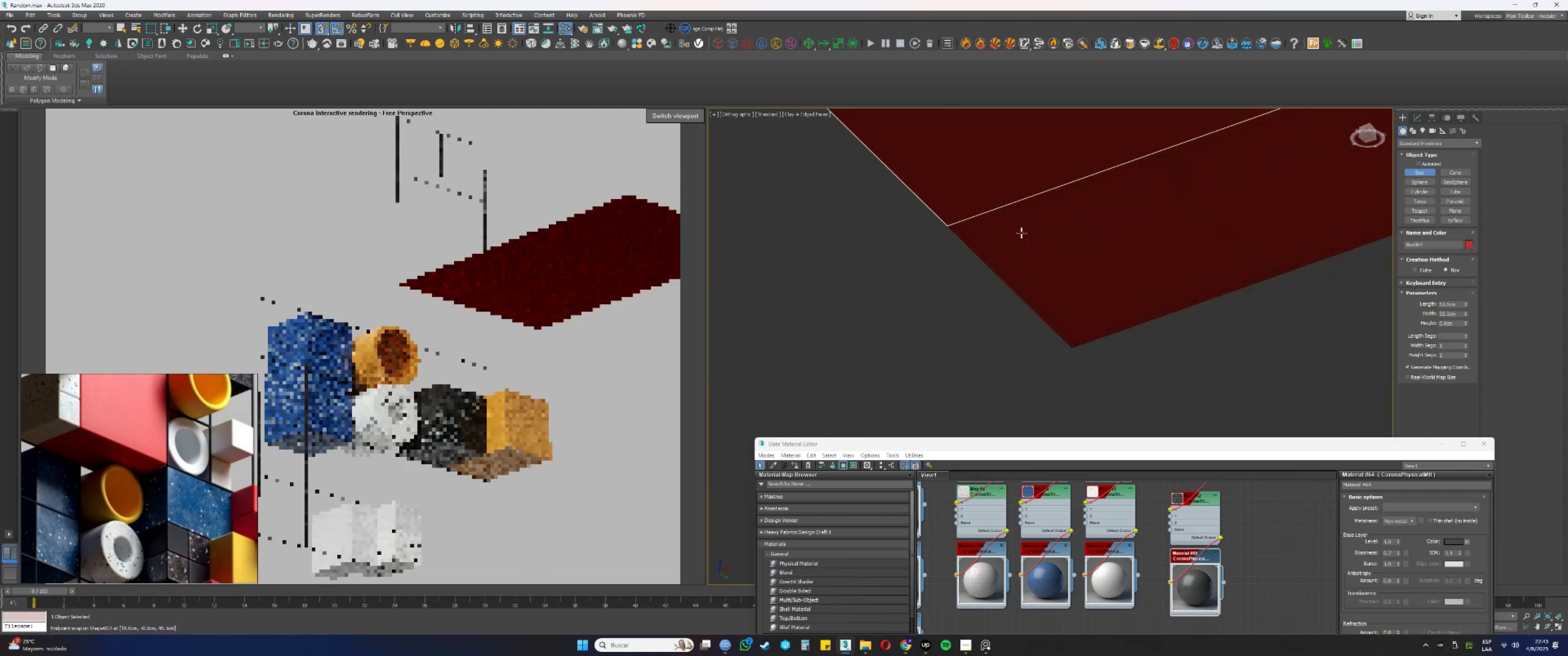 
scroll: coordinate [973, 337], scroll_direction: down, amount: 19.0
 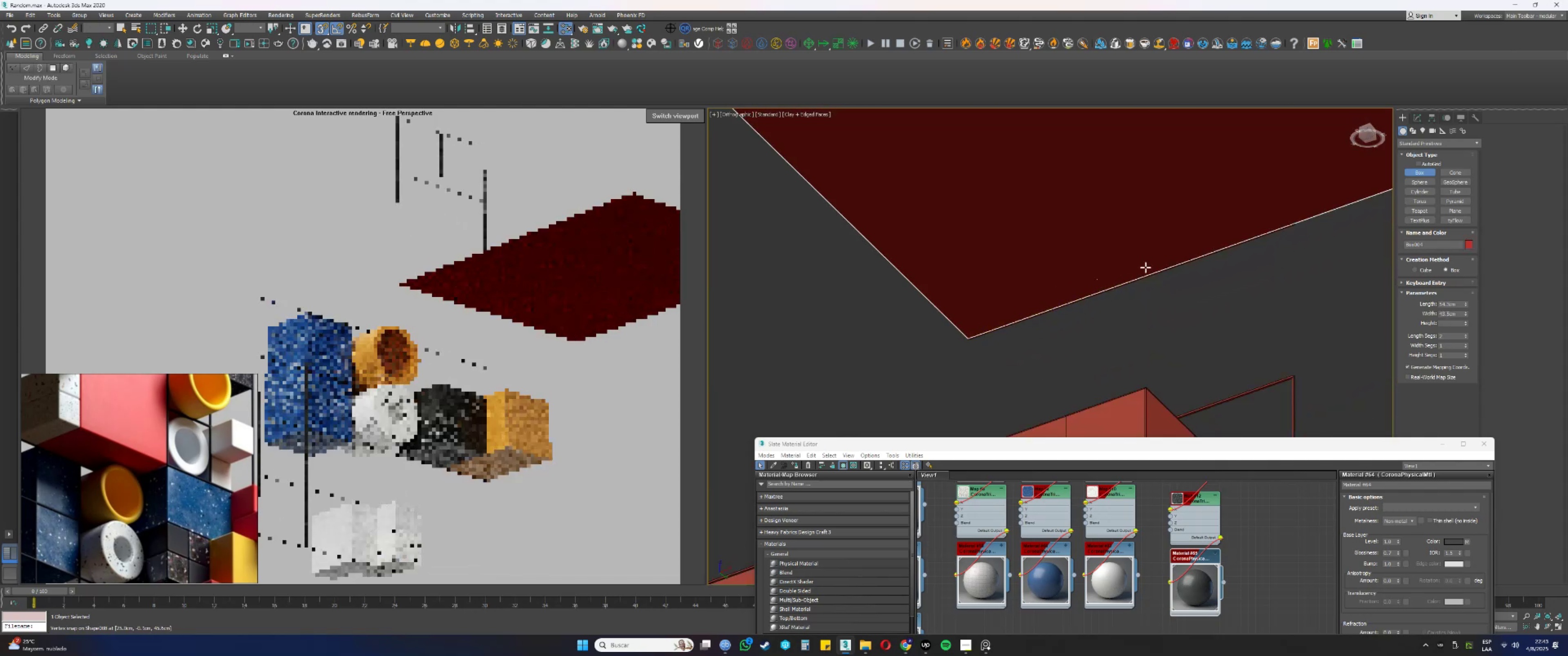 
scroll: coordinate [1272, 236], scroll_direction: up, amount: 7.0
 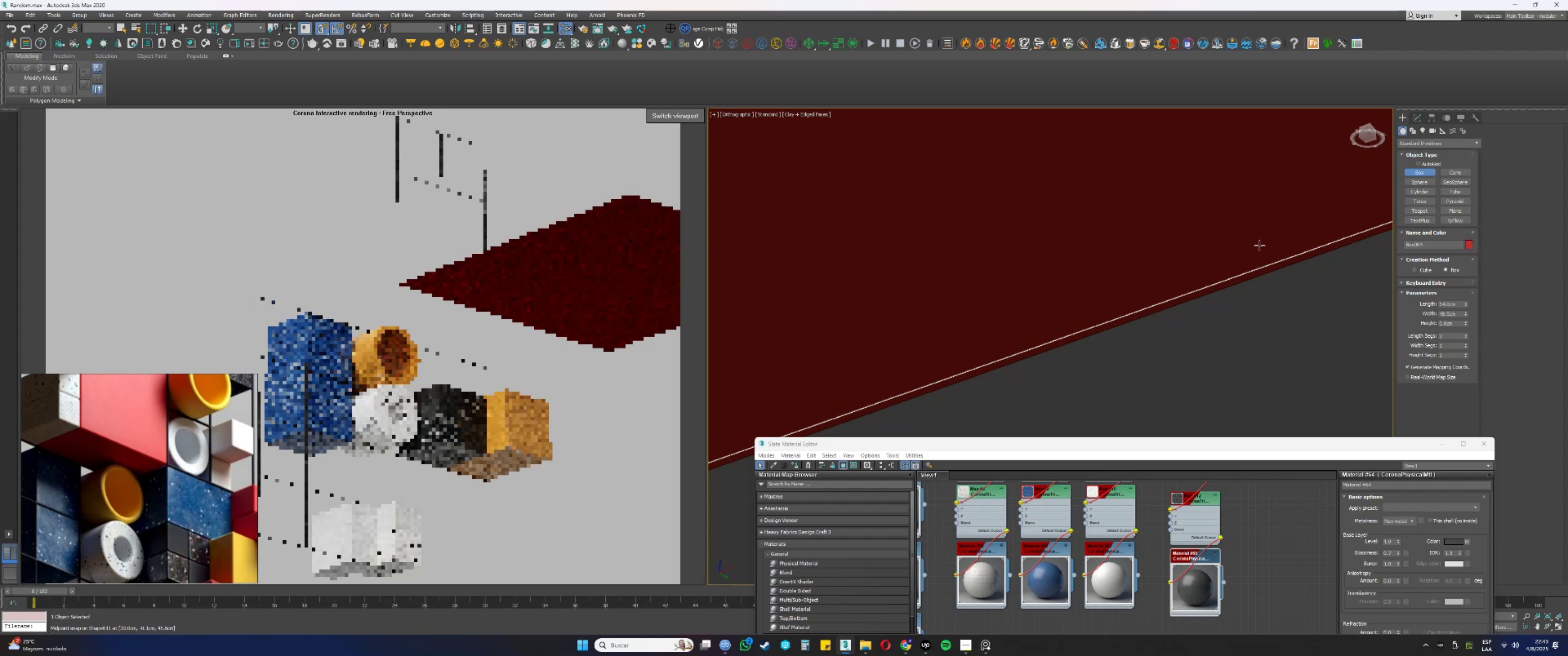 
key(F3)
 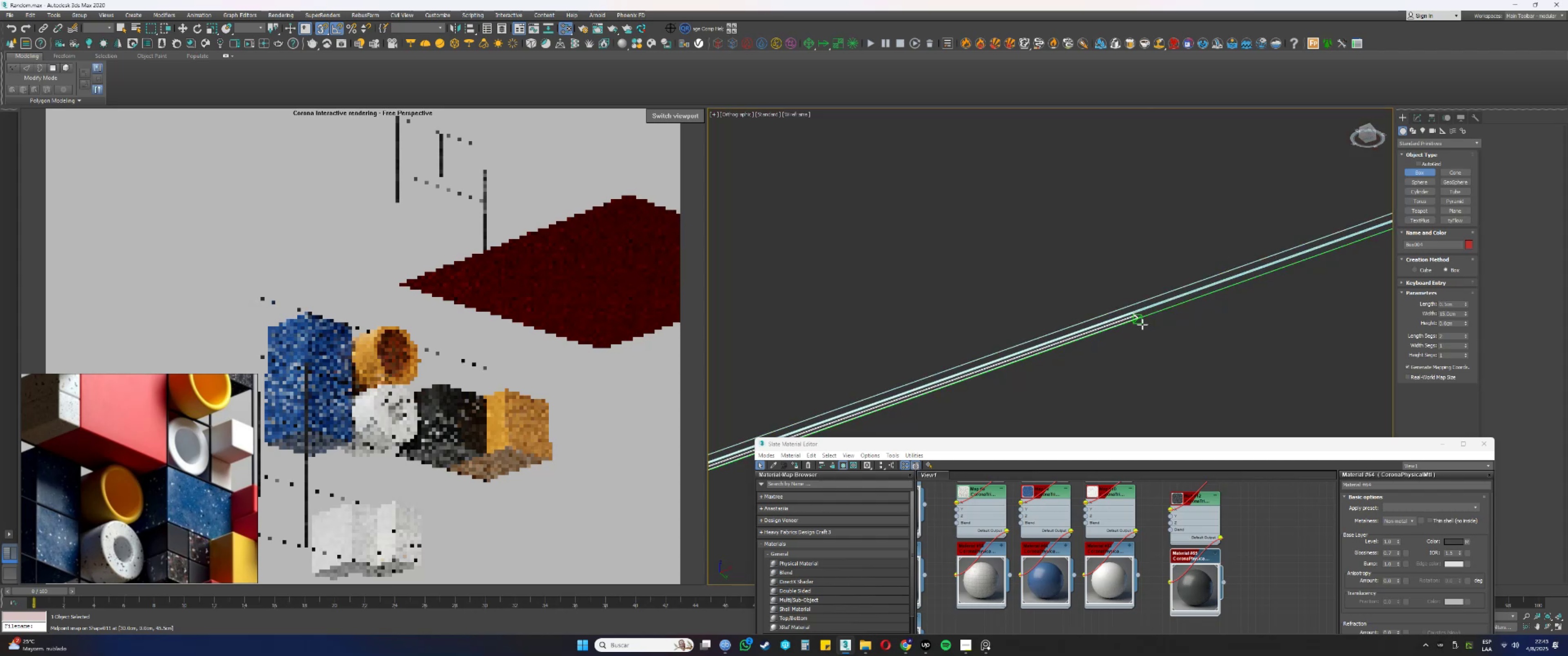 
key(F3)
 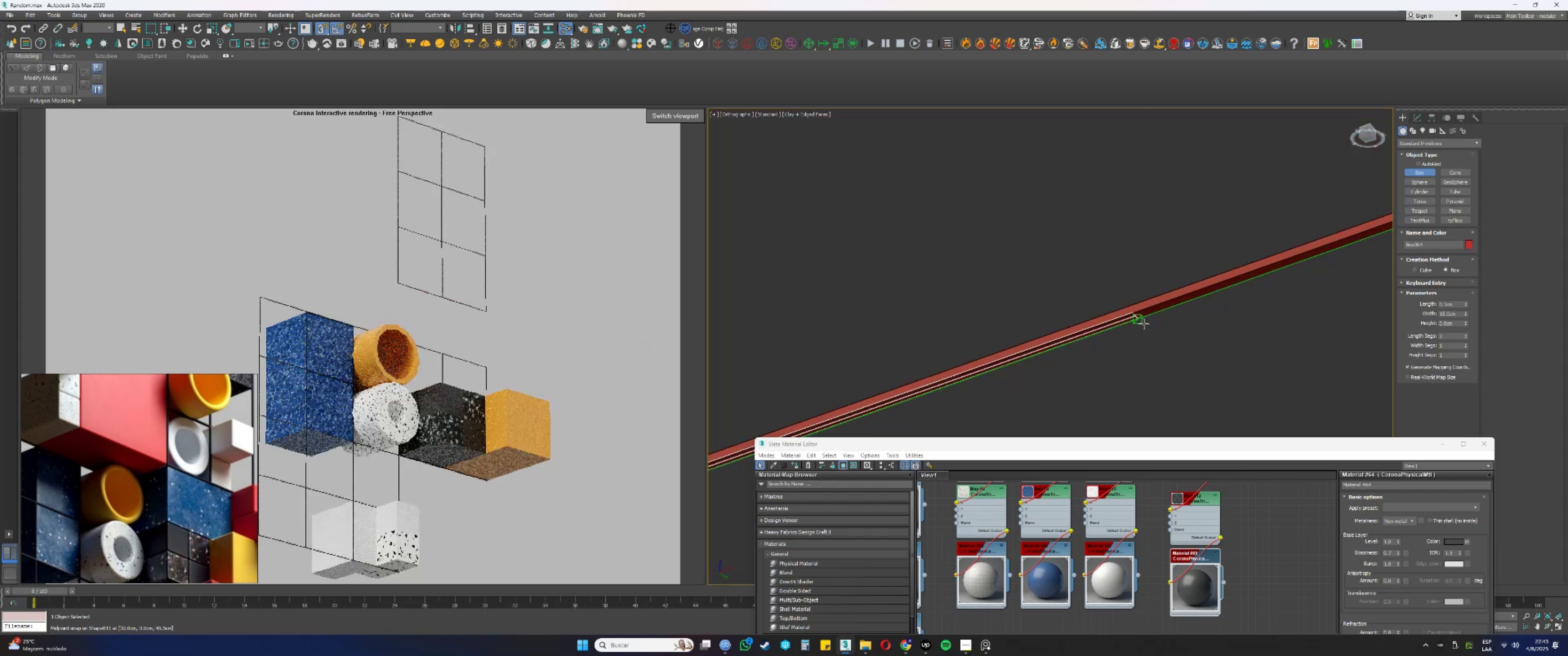 
scroll: coordinate [1144, 316], scroll_direction: up, amount: 7.0
 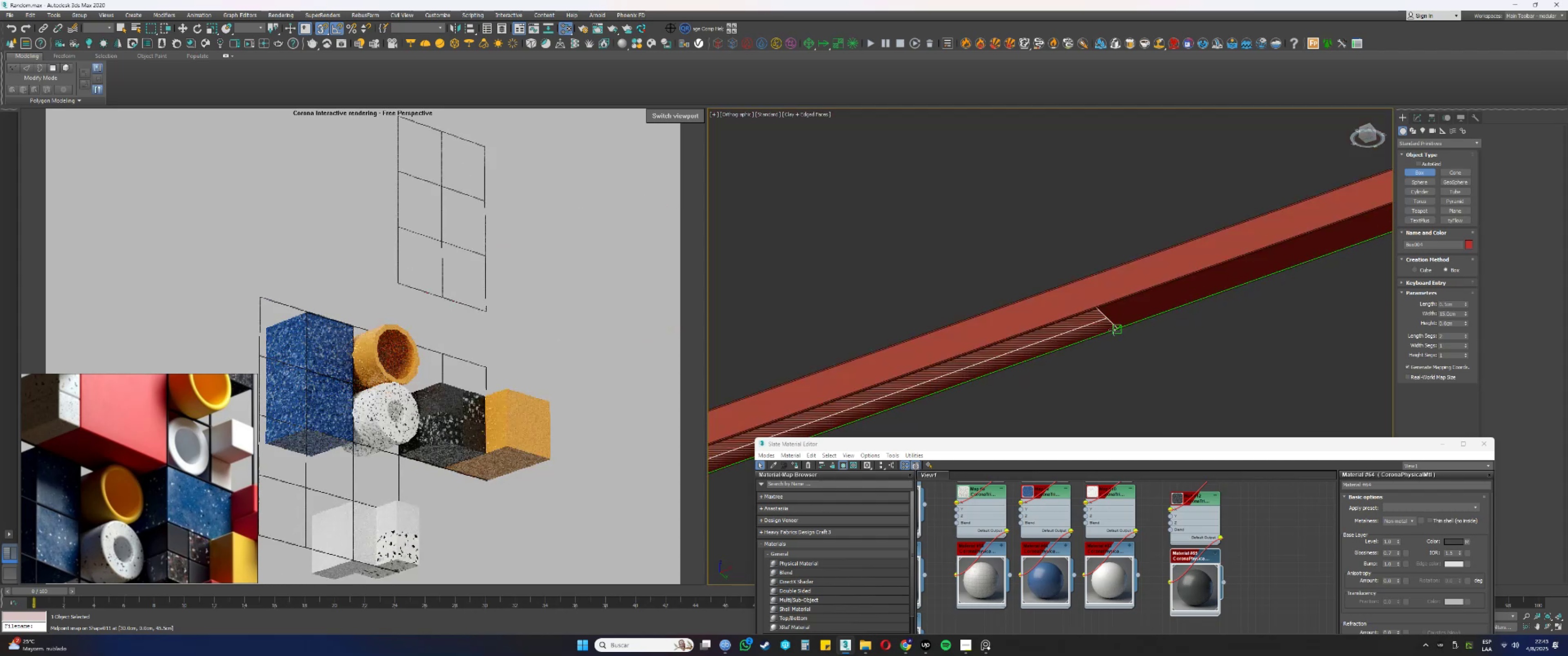 
scroll: coordinate [1102, 343], scroll_direction: down, amount: 21.0
 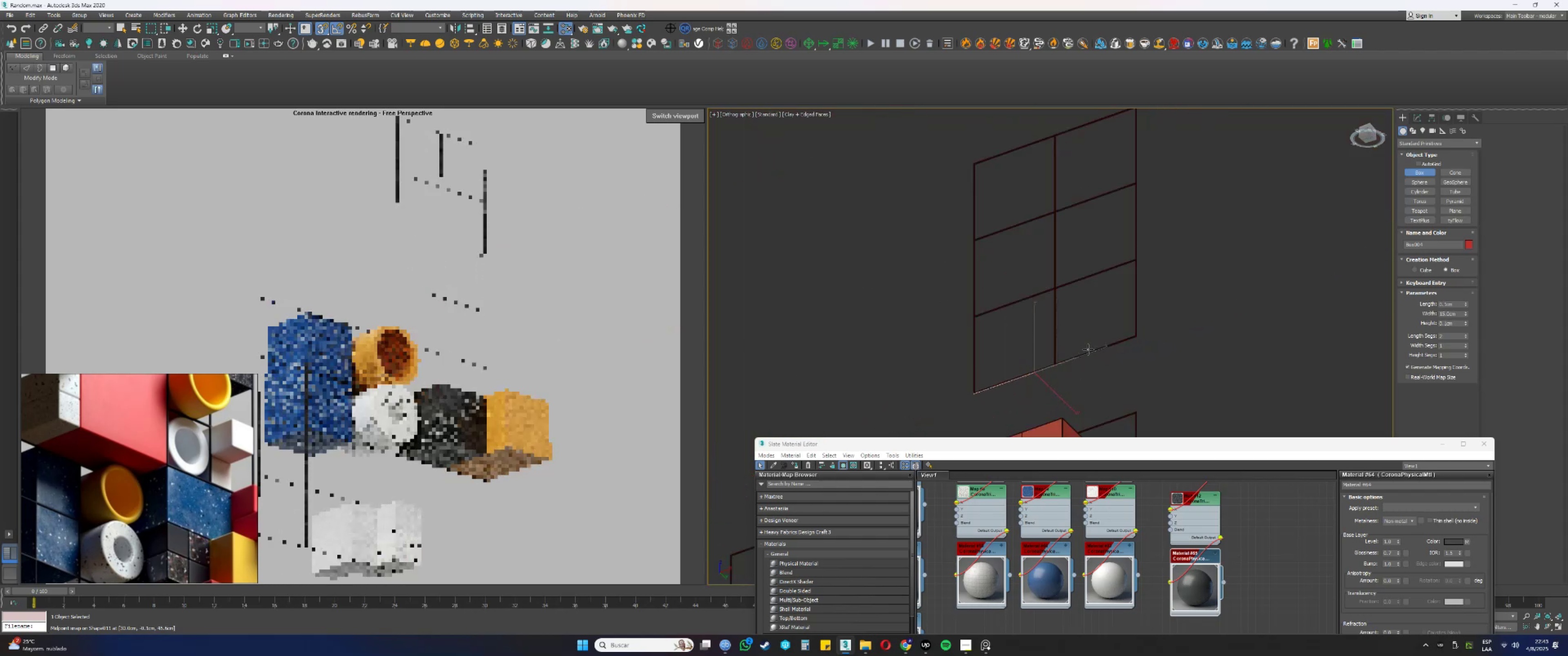 
hold_key(key=AltLeft, duration=0.9)
 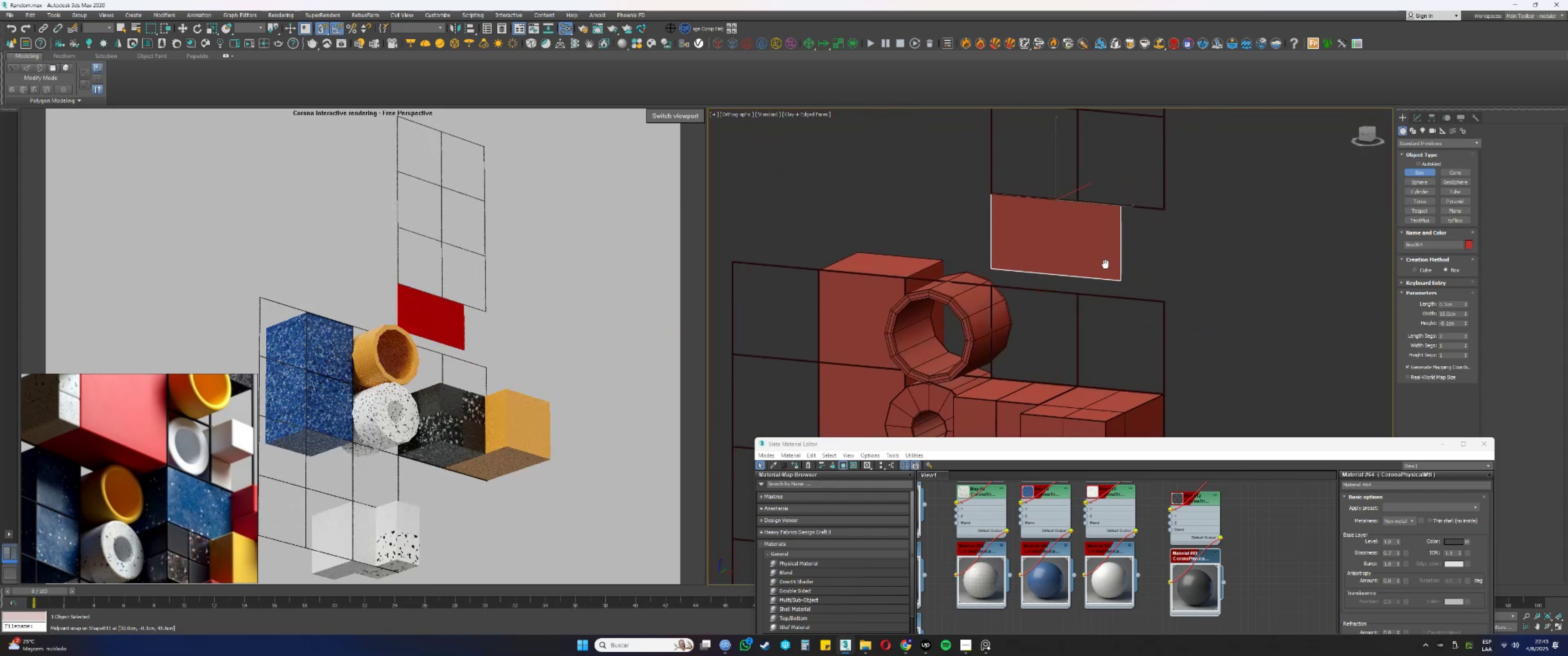 
hold_key(key=AltLeft, duration=0.76)
 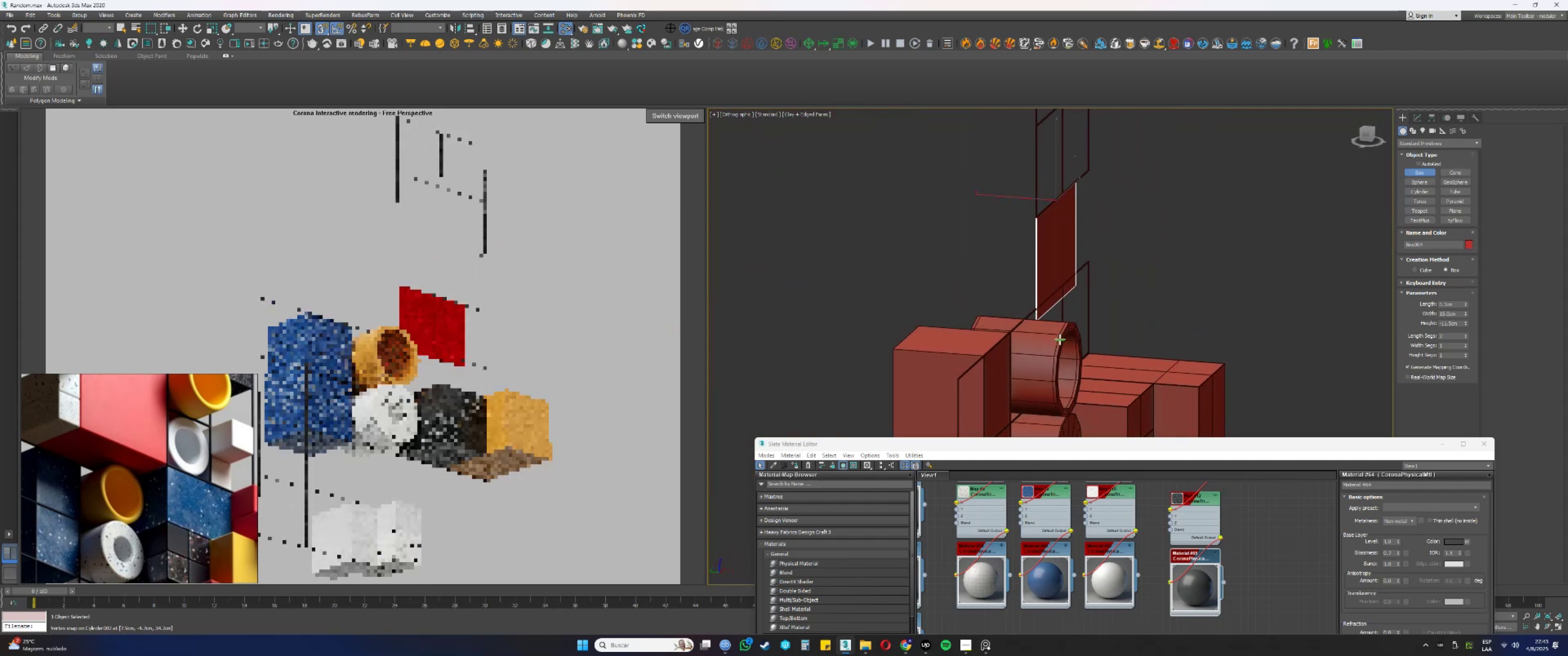 
scroll: coordinate [1039, 309], scroll_direction: down, amount: 2.0
 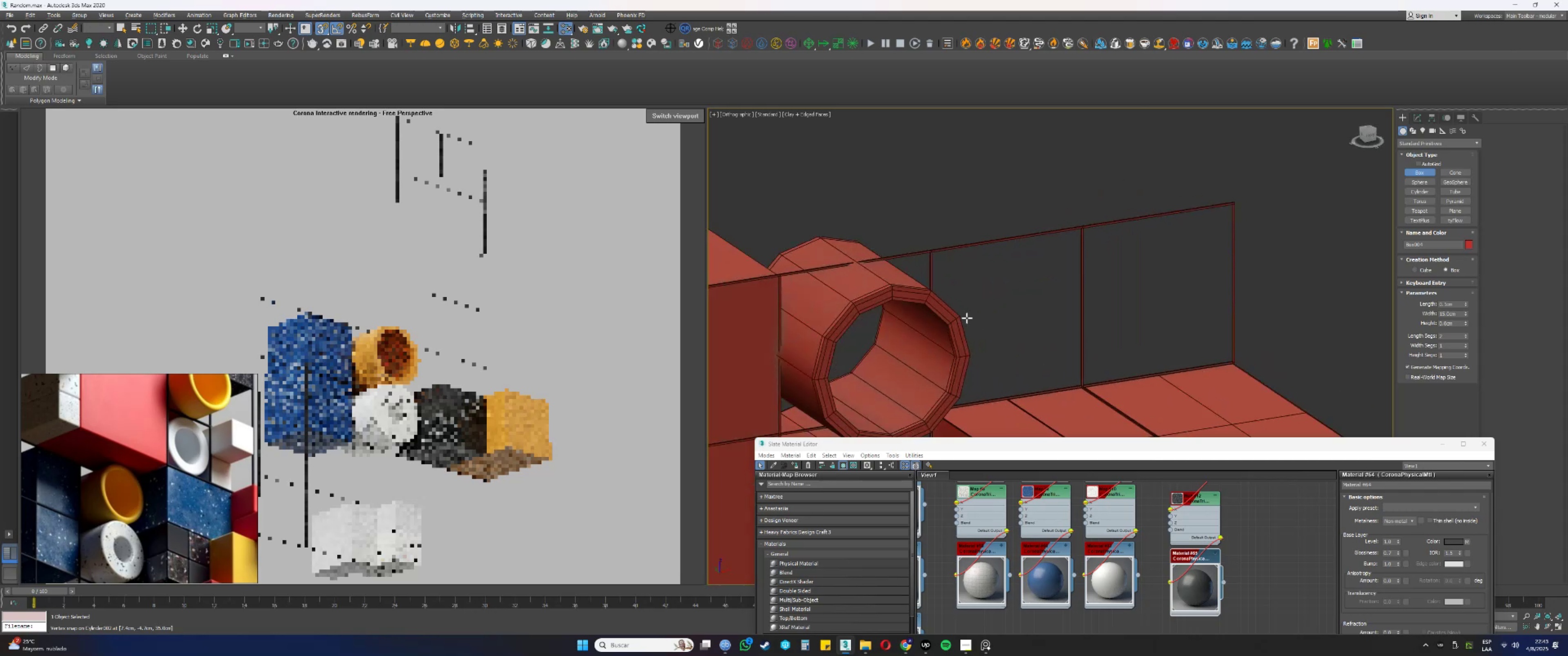 
hold_key(key=AltLeft, duration=0.79)
 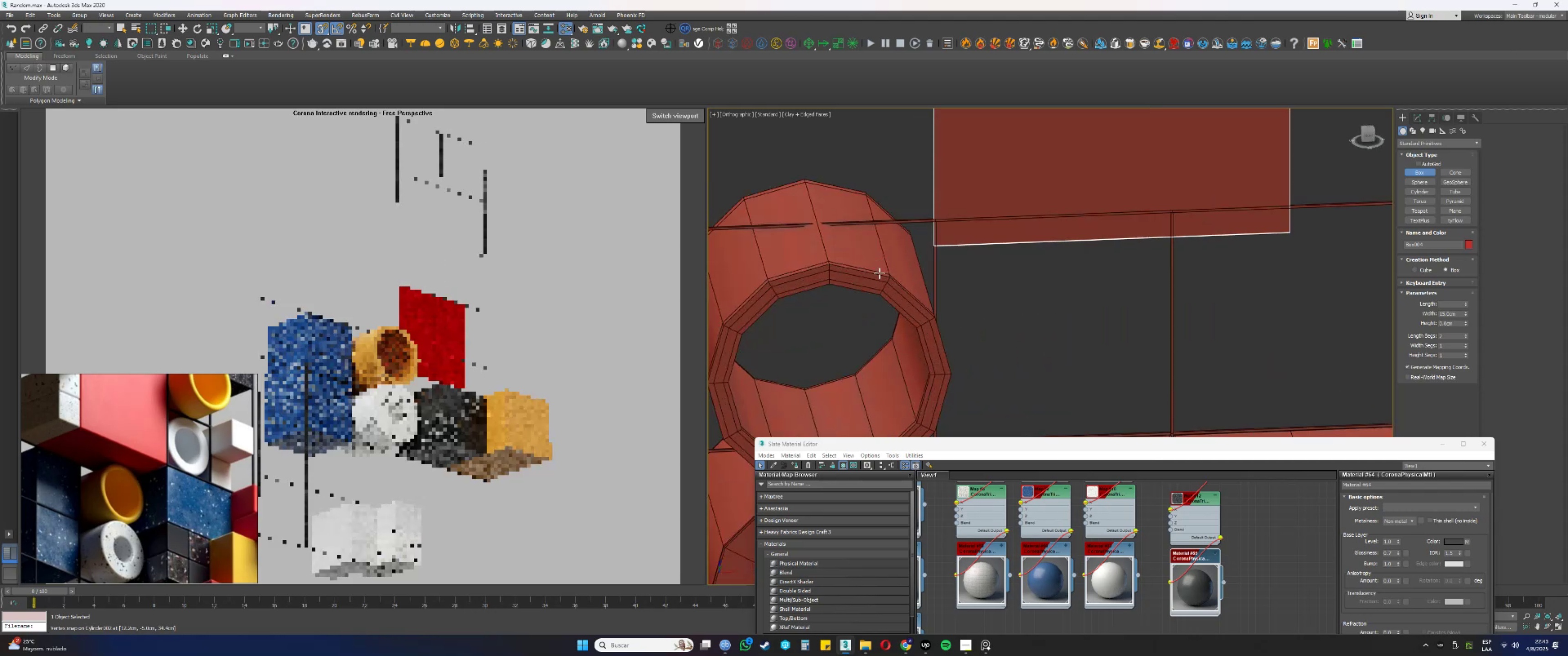 
scroll: coordinate [897, 323], scroll_direction: up, amount: 5.0
 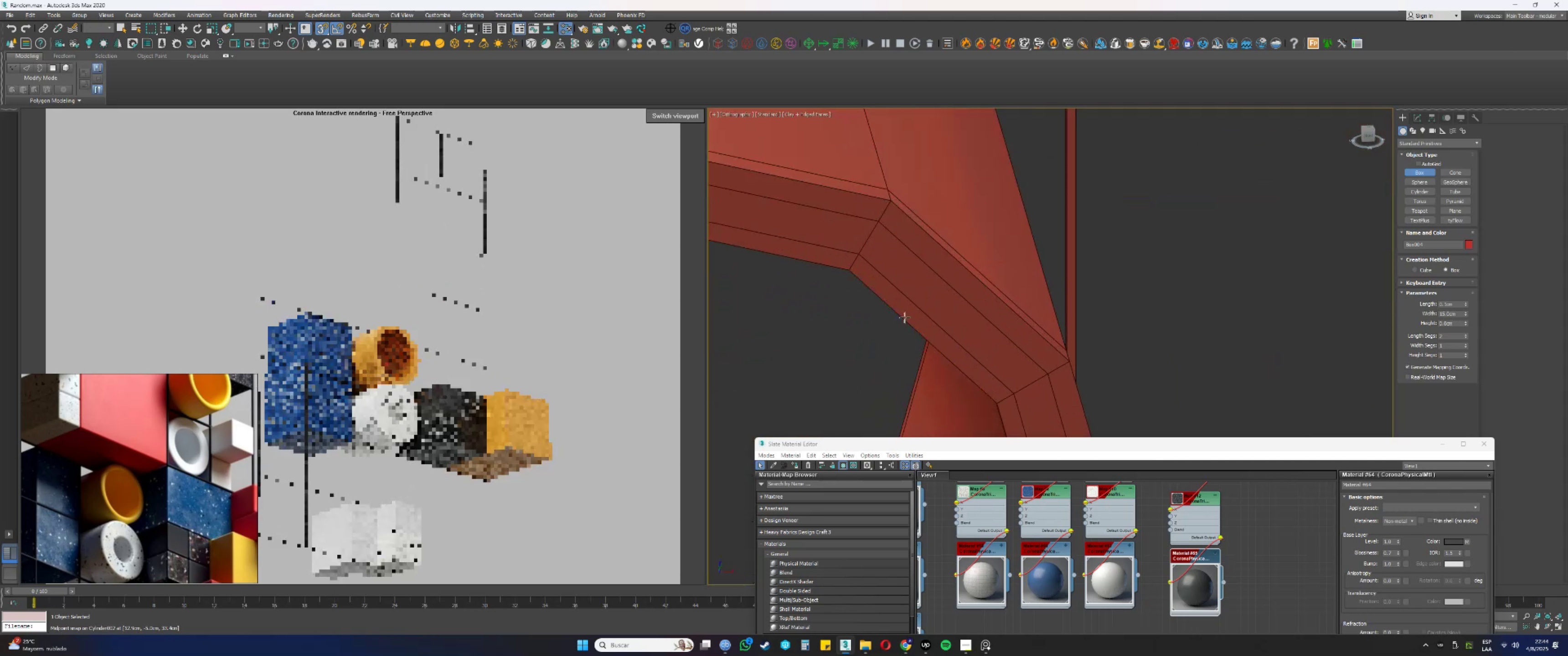 
hold_key(key=AltLeft, duration=0.58)
scroll: coordinate [947, 288], scroll_direction: down, amount: 11.0
 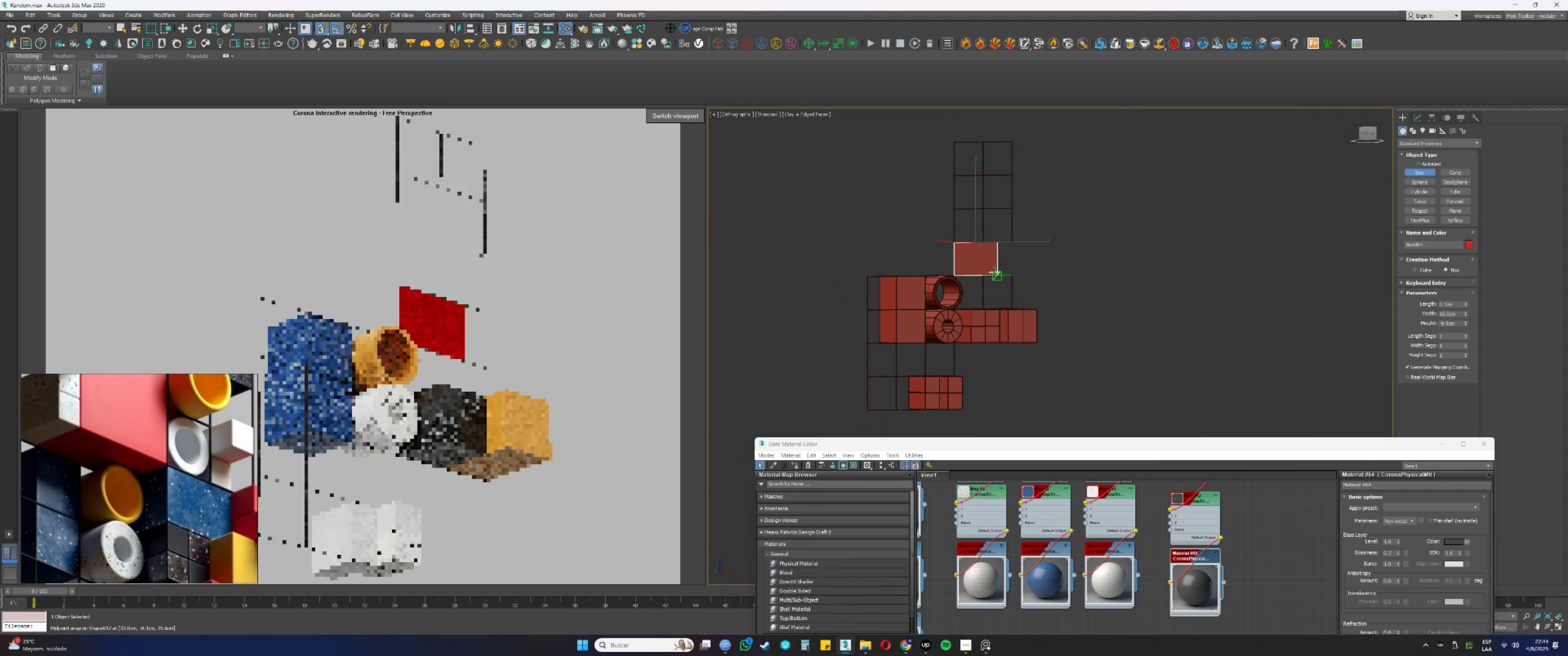 
hold_key(key=AltLeft, duration=0.58)
 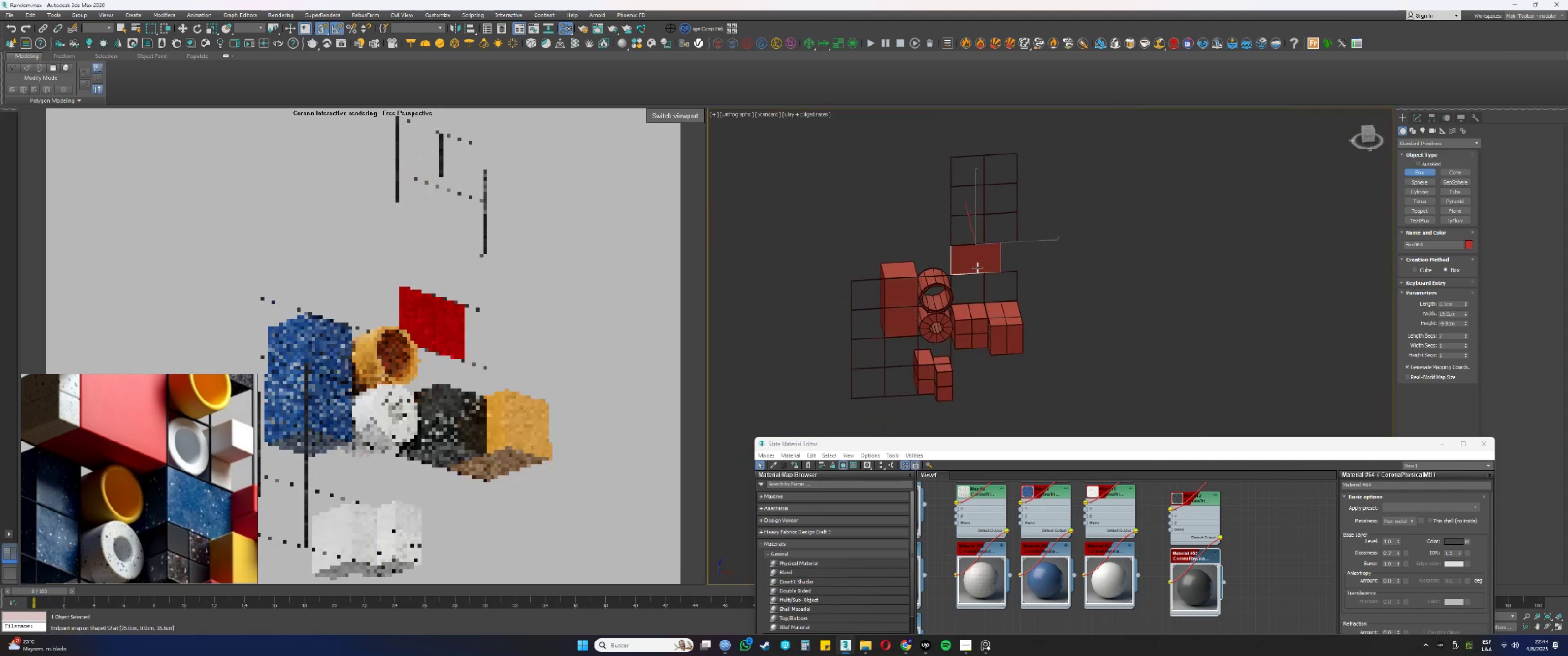 
scroll: coordinate [1006, 290], scroll_direction: up, amount: 13.0
 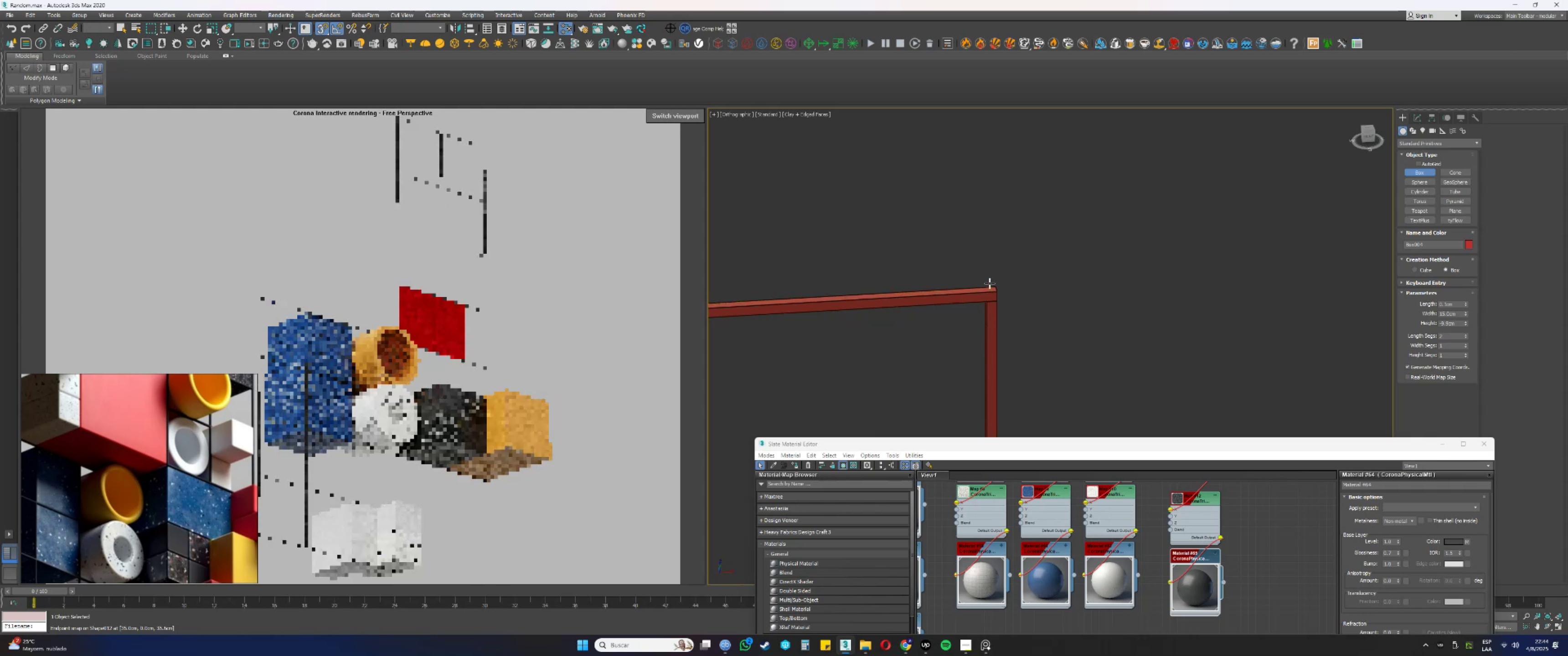 
right_click([990, 283])
 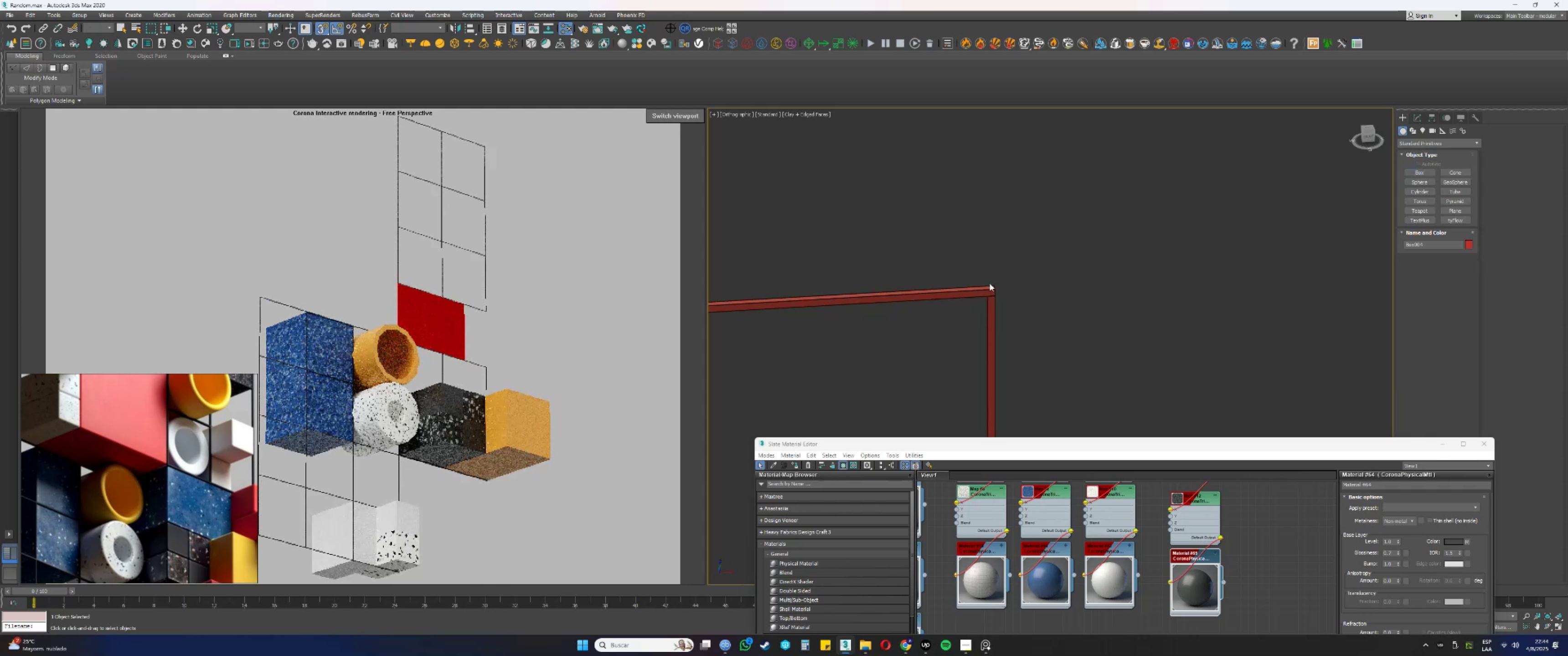 
scroll: coordinate [991, 282], scroll_direction: down, amount: 12.0
 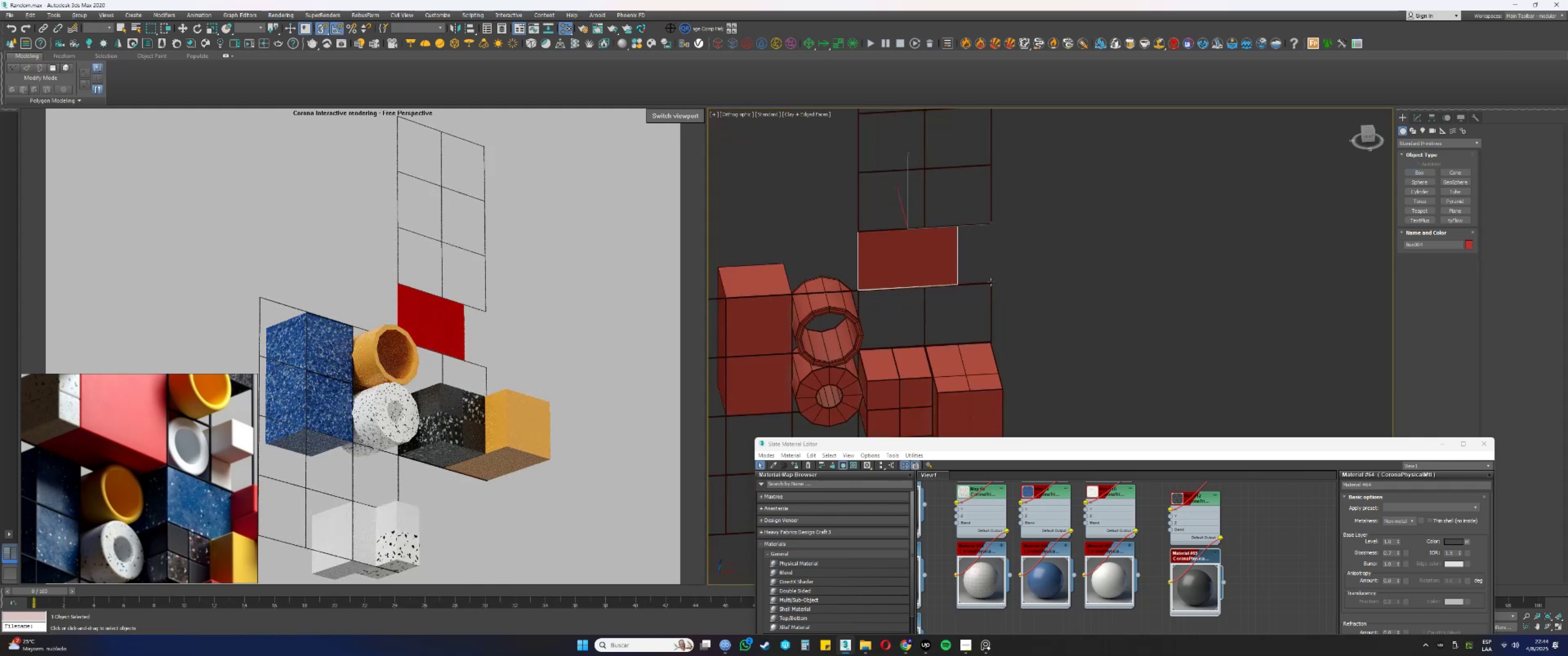 
hold_key(key=AltLeft, duration=0.4)
 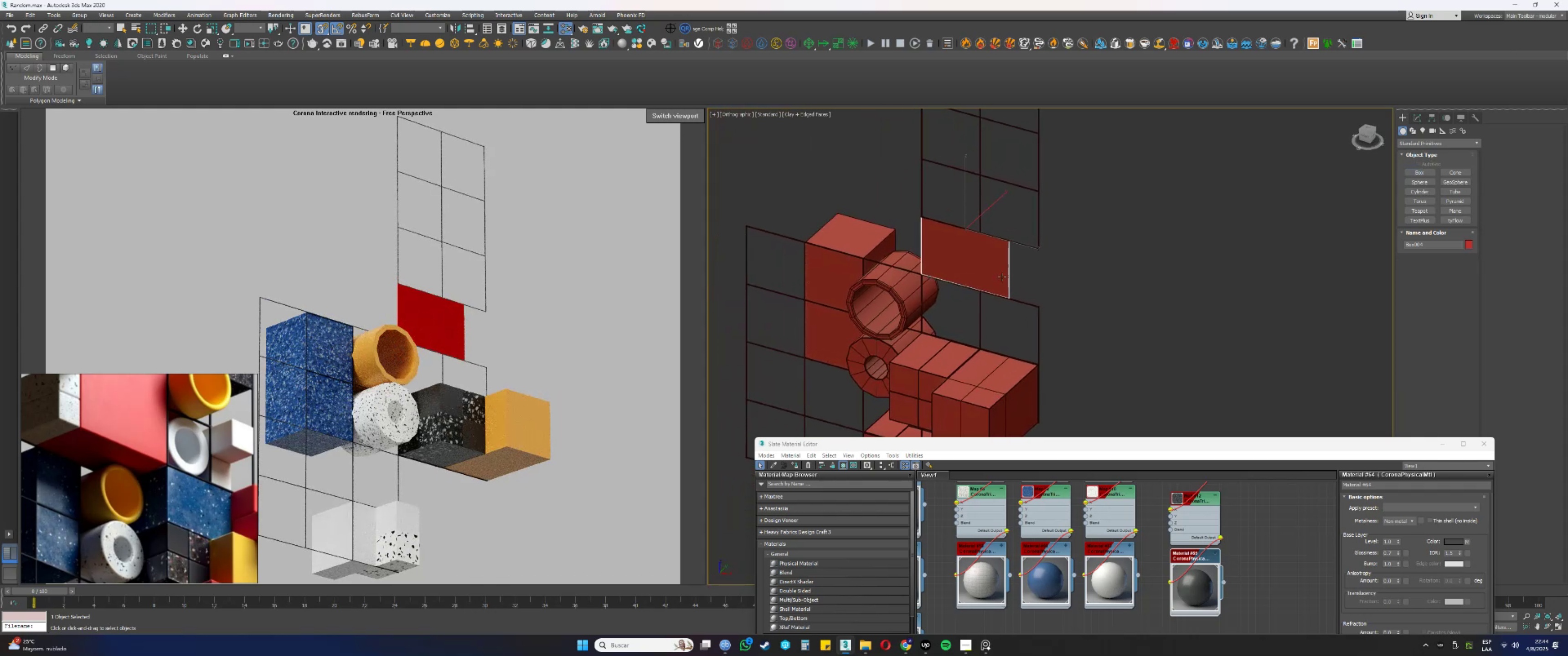 
key(Alt+AltLeft)
 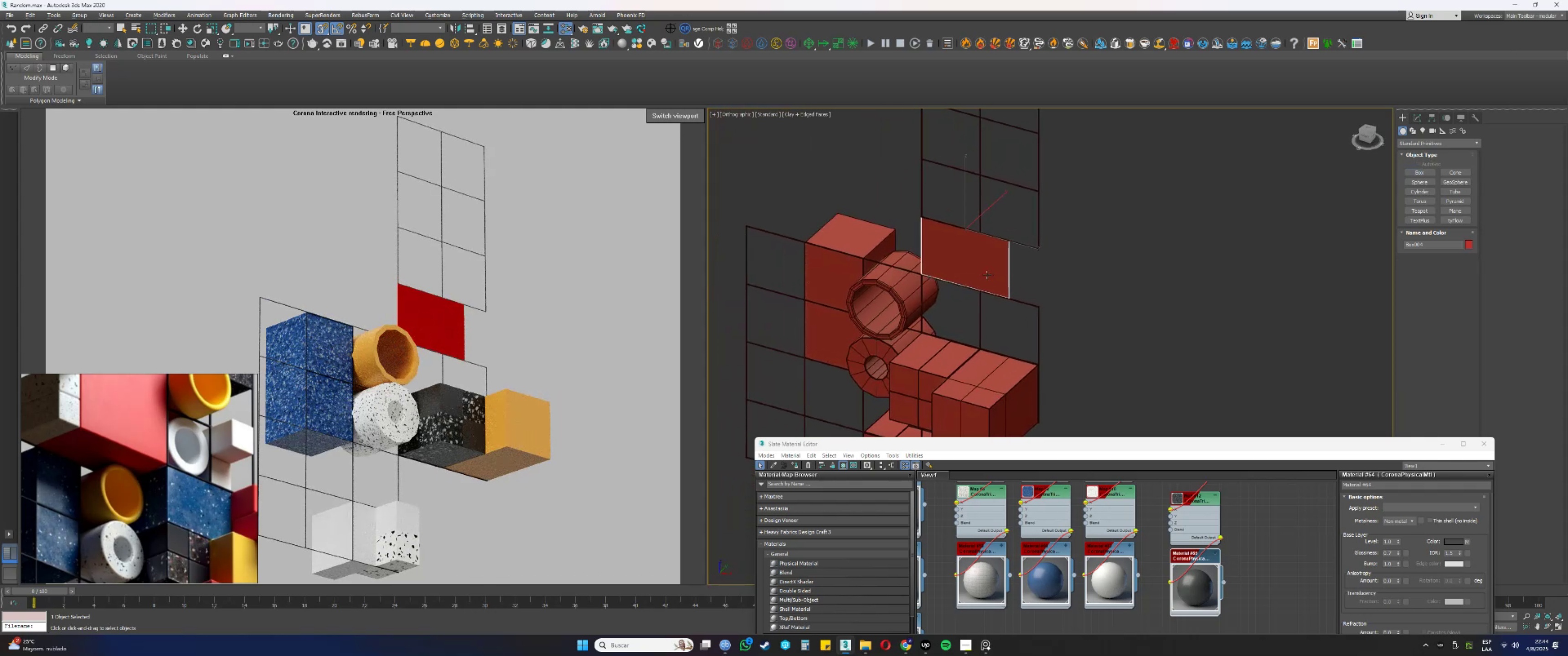 
key(Alt+AltLeft)
 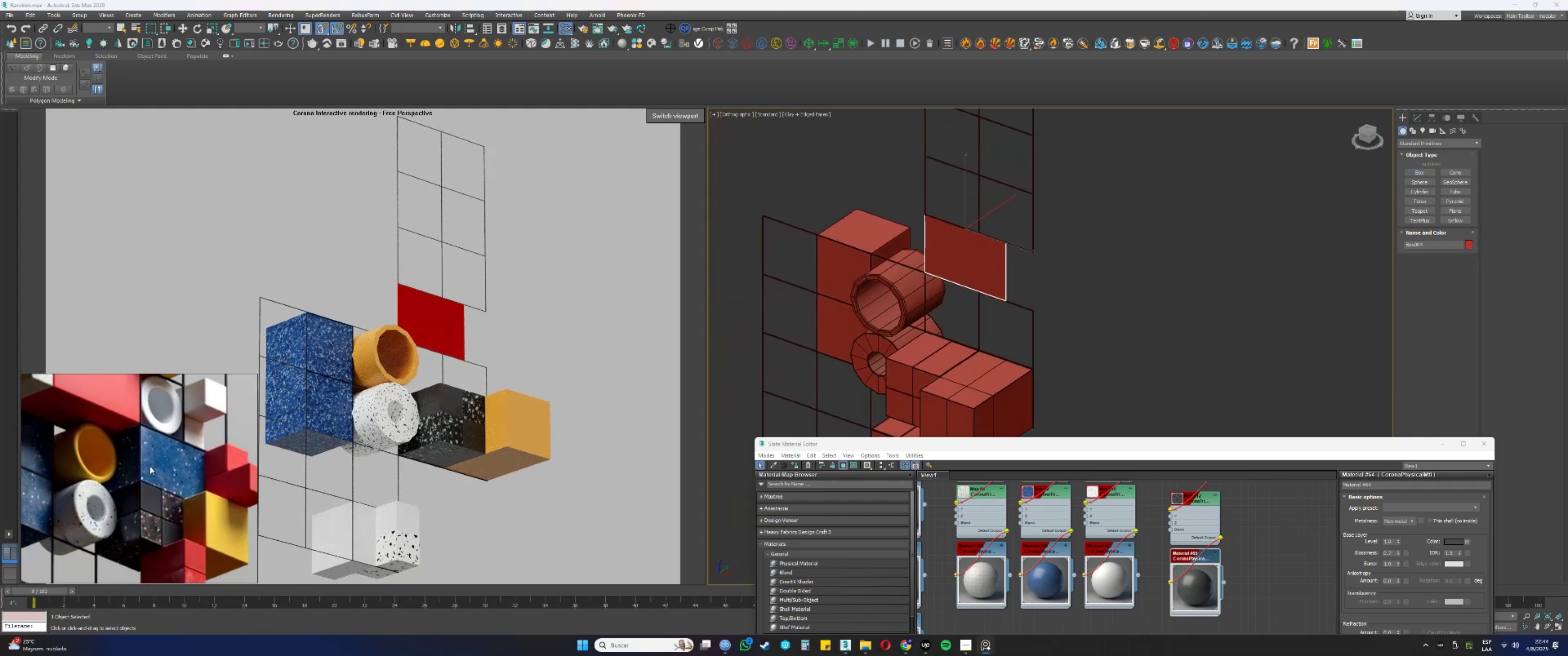 
wait(6.52)
 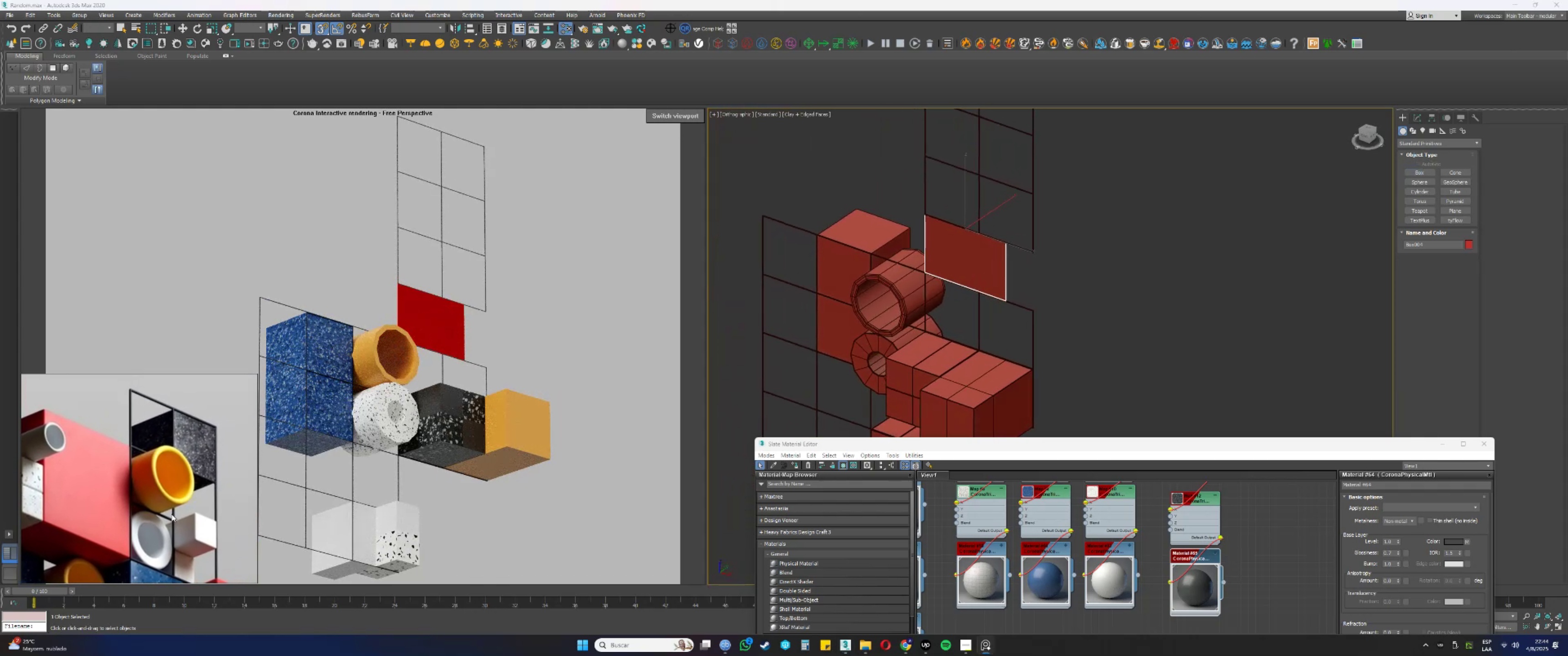 
left_click([1418, 118])
 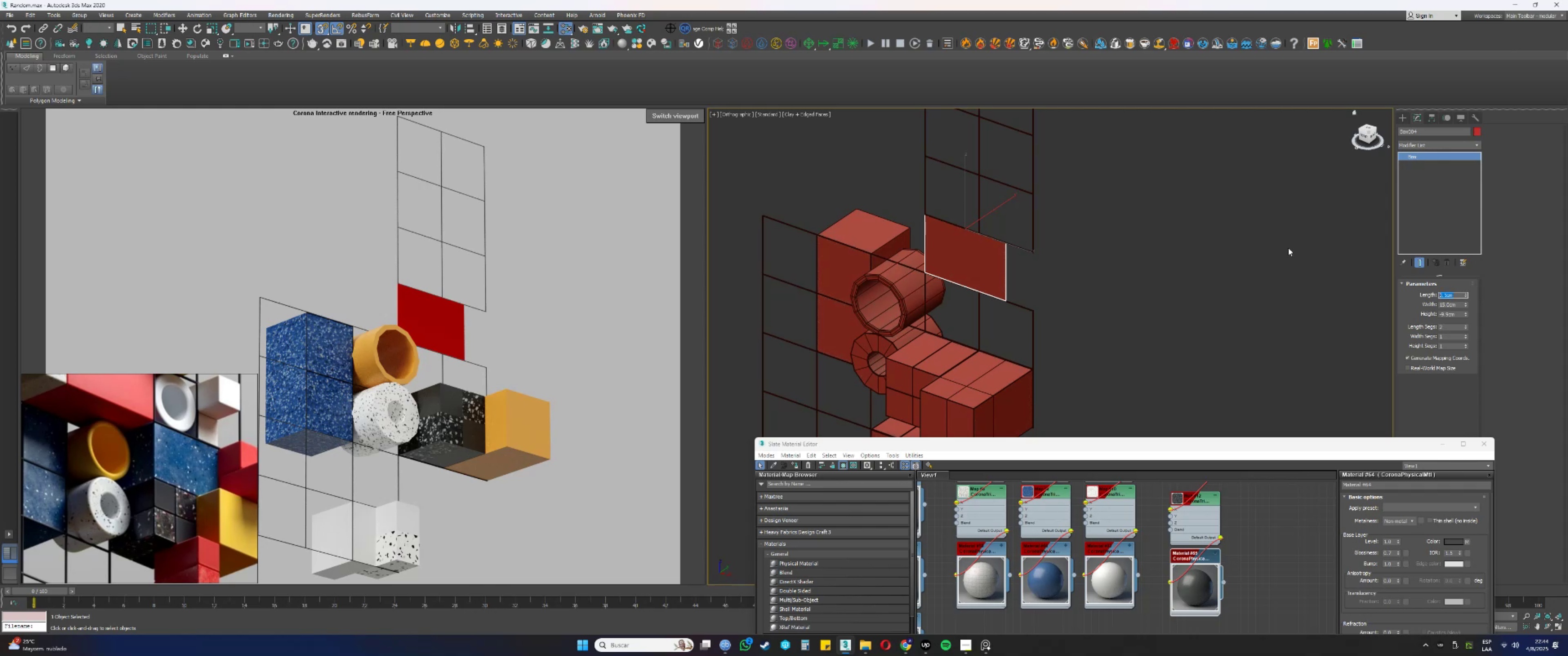 
key(Numpad1)
 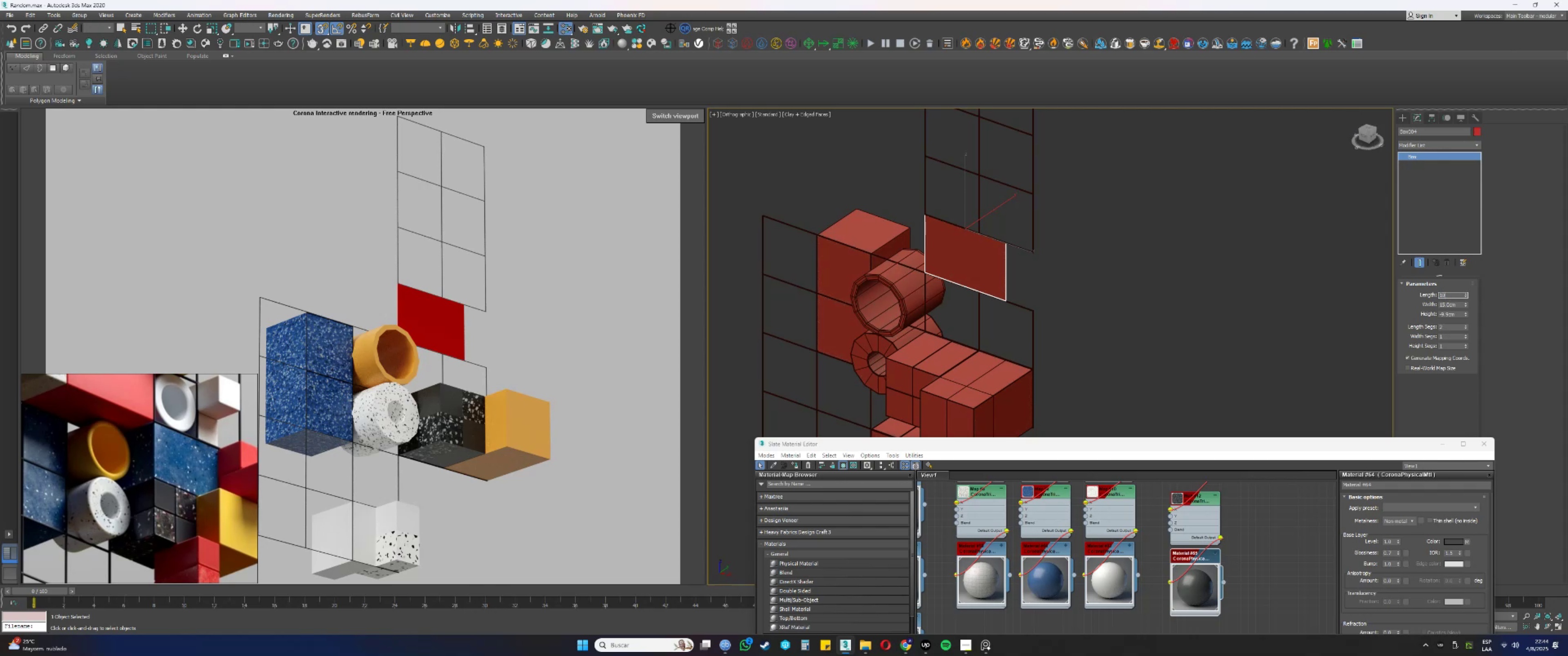 
key(Numpad0)
 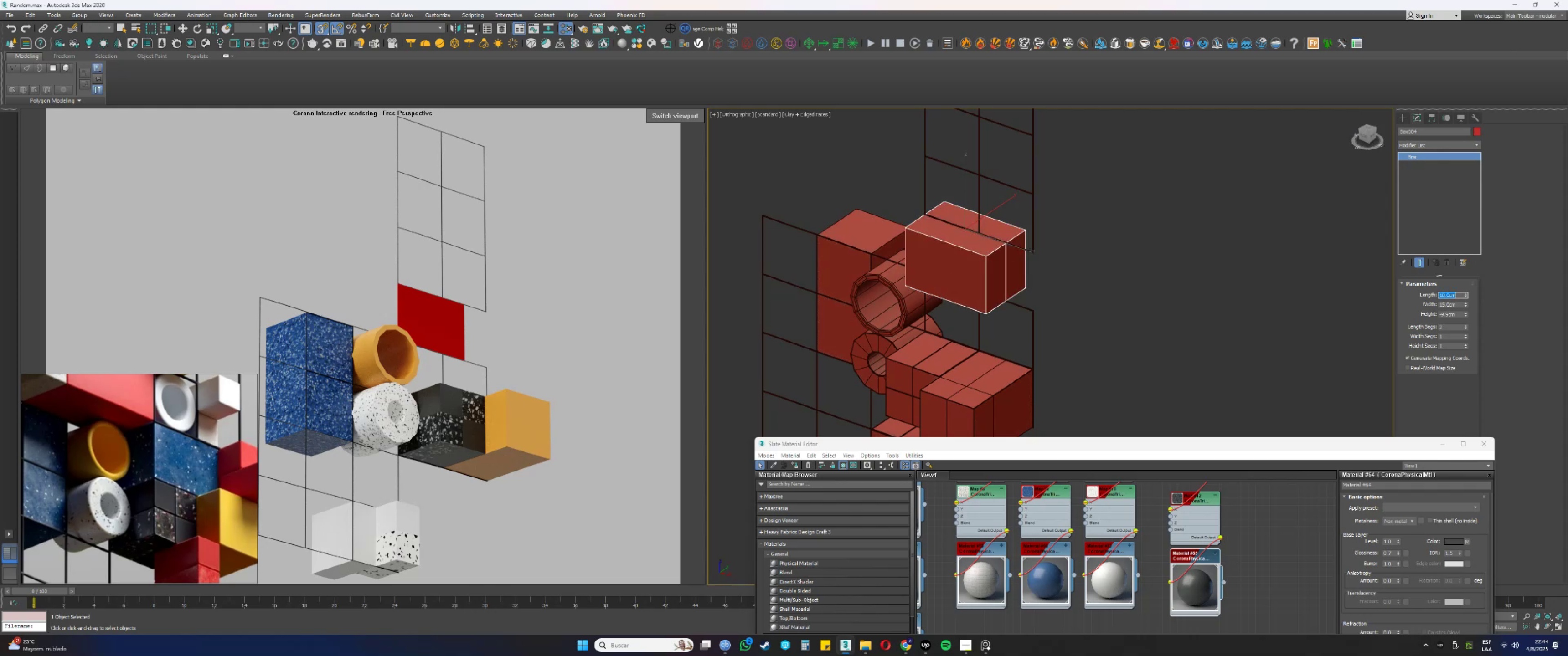 
key(NumpadEnter)
 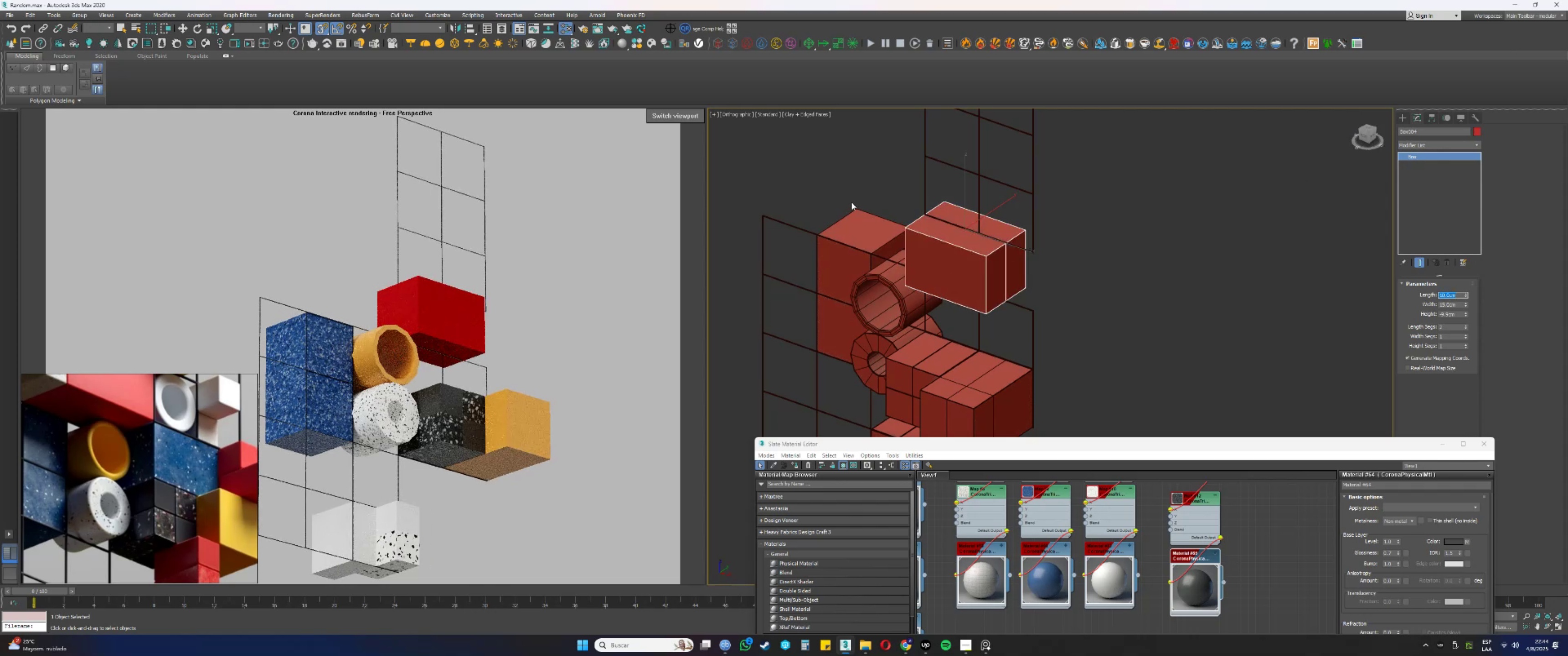 
key(Alt+AltLeft)
 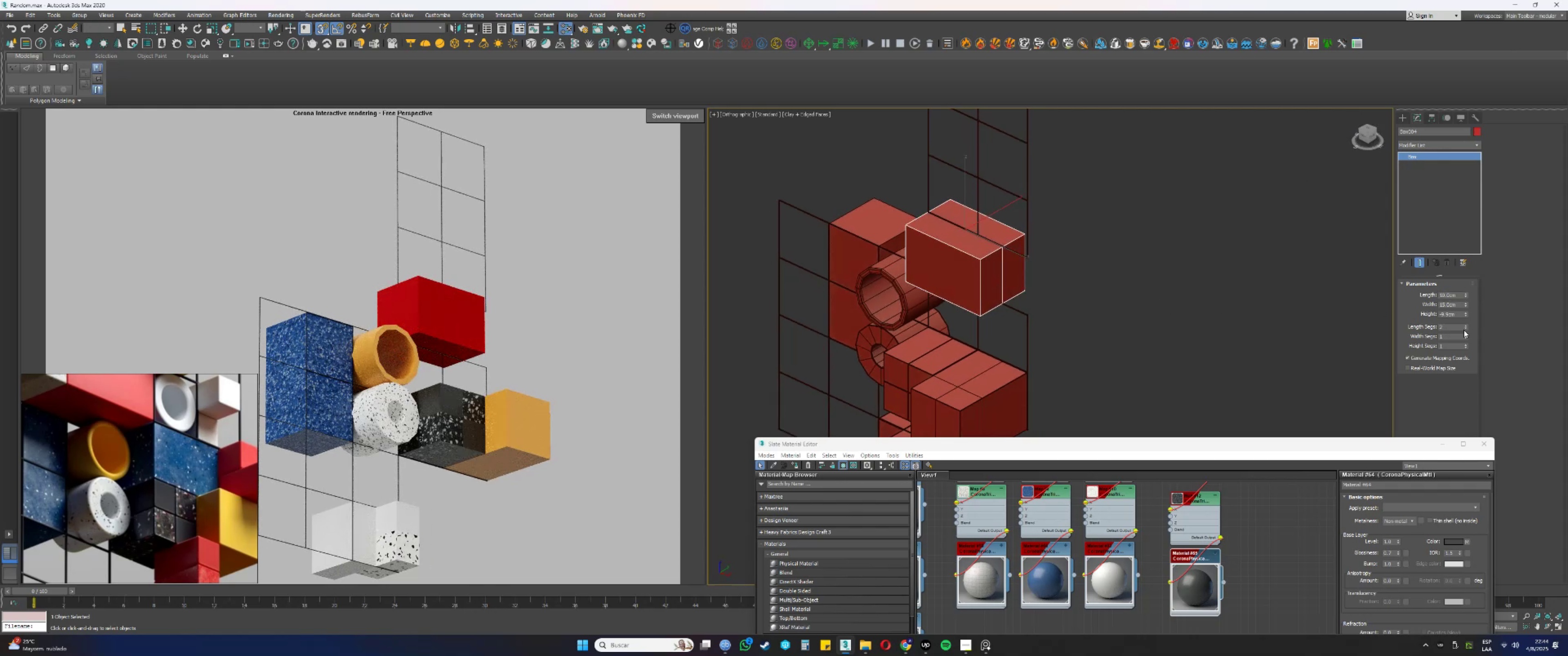 
right_click([1465, 327])
 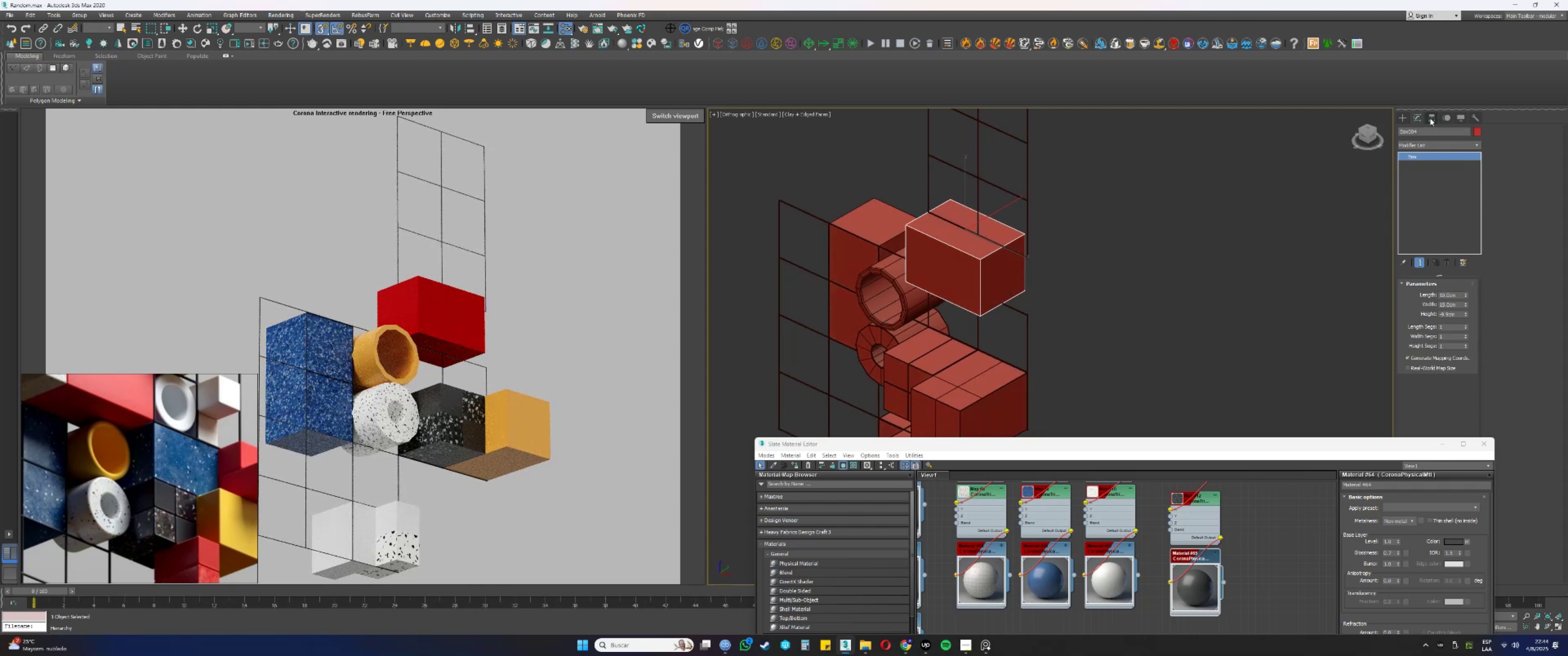 
key(1)
 